 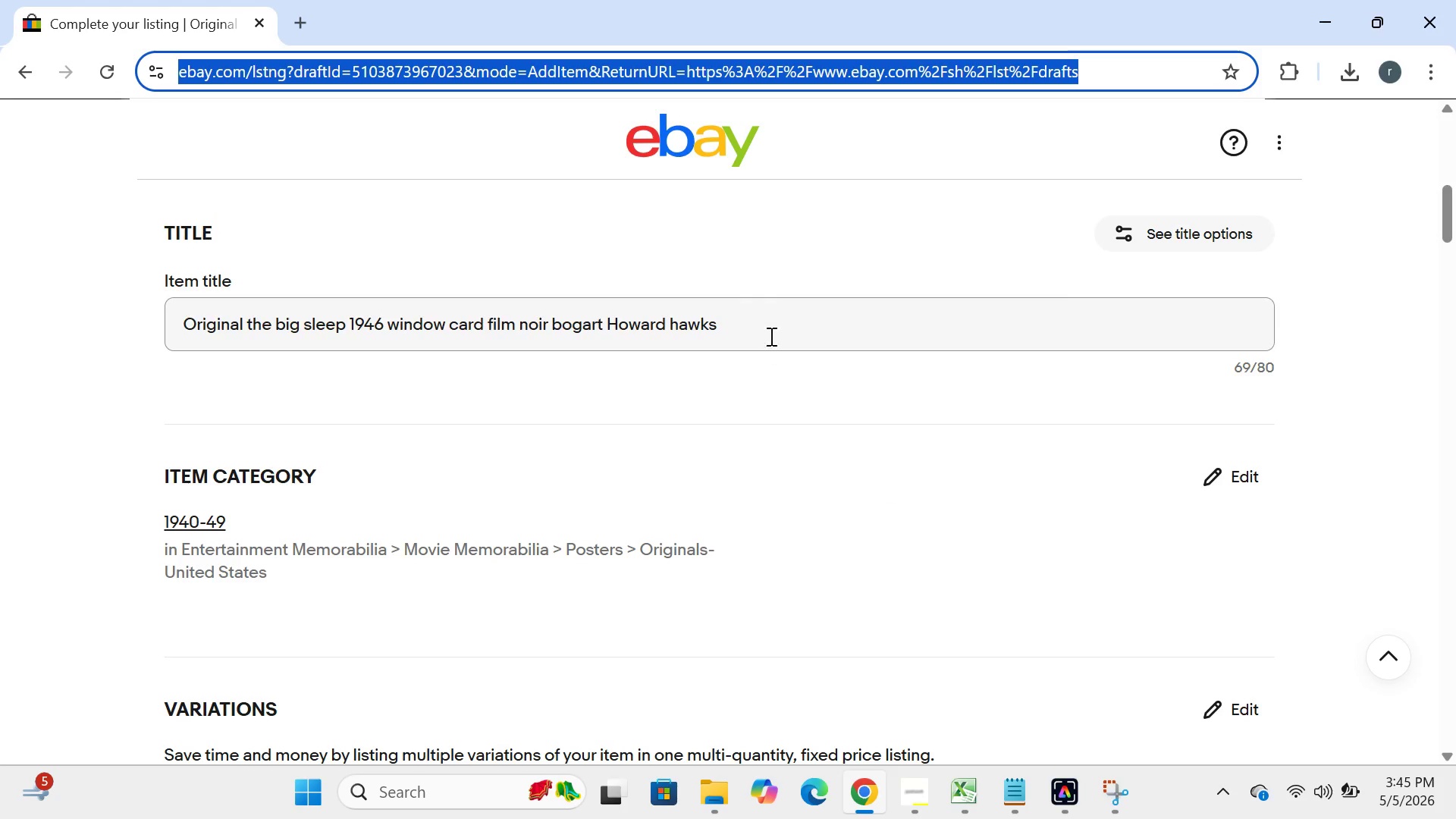 
left_click([764, 328])
 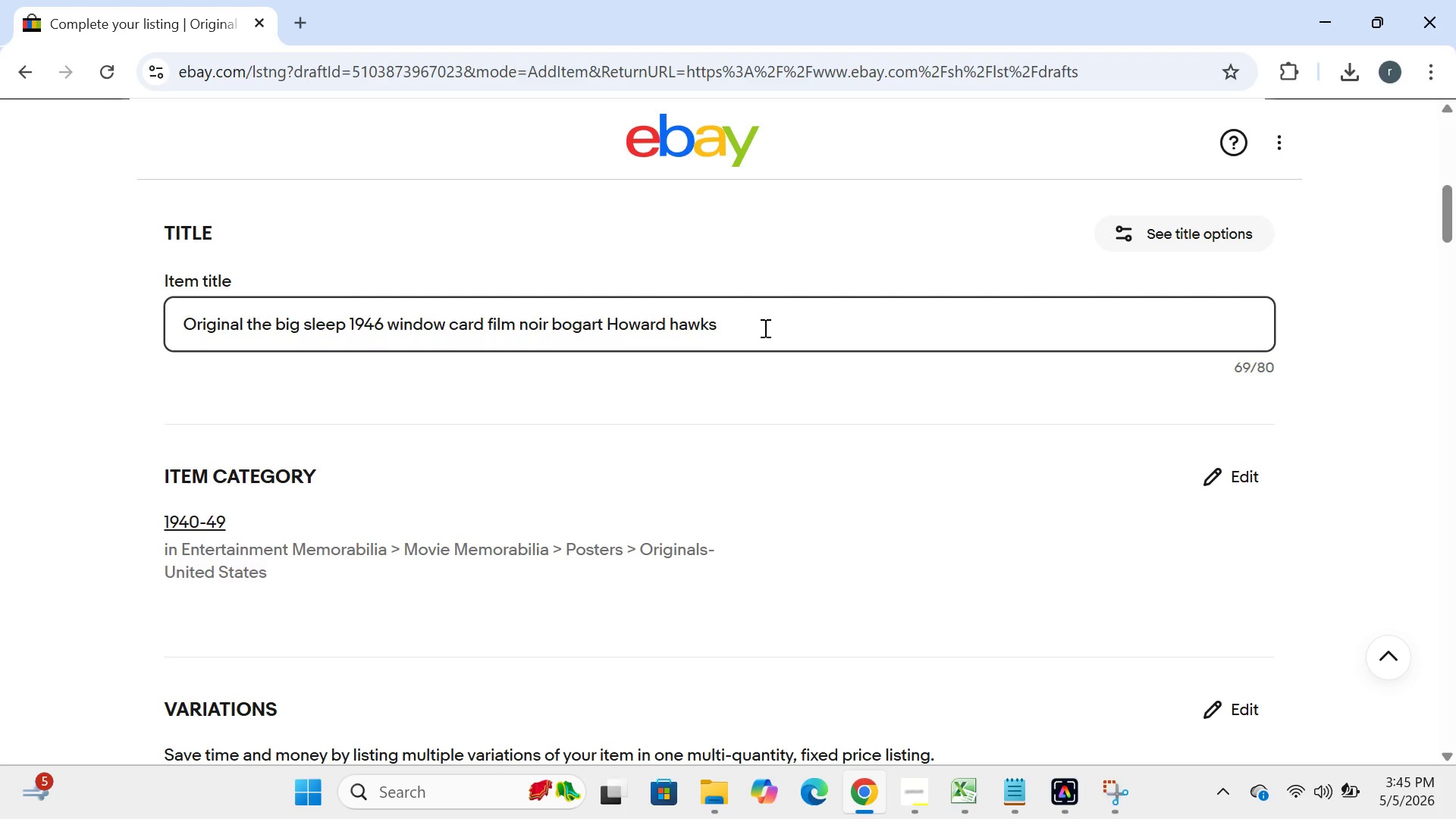 
key(Control+A)
 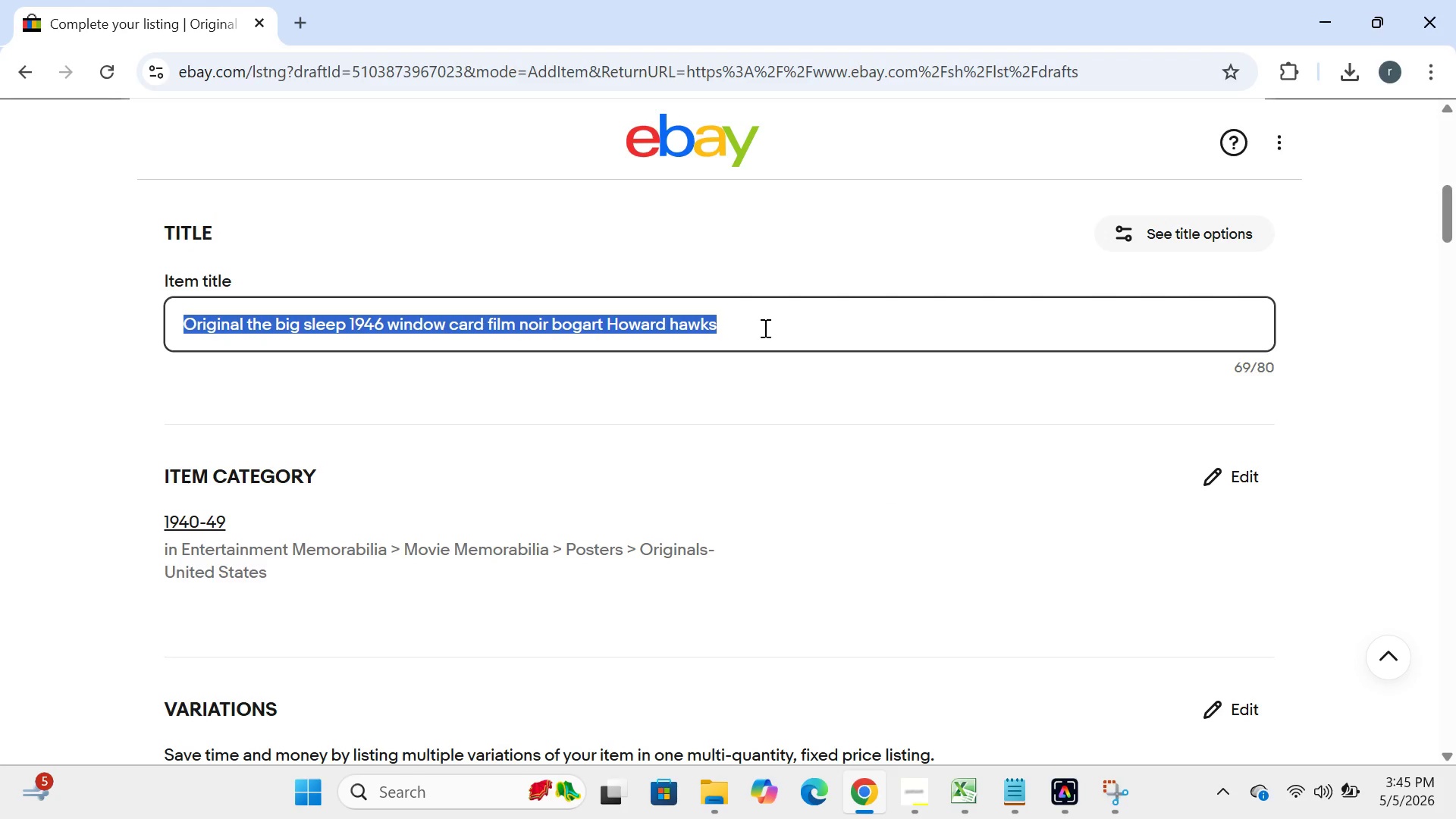 
key(Control+C)
 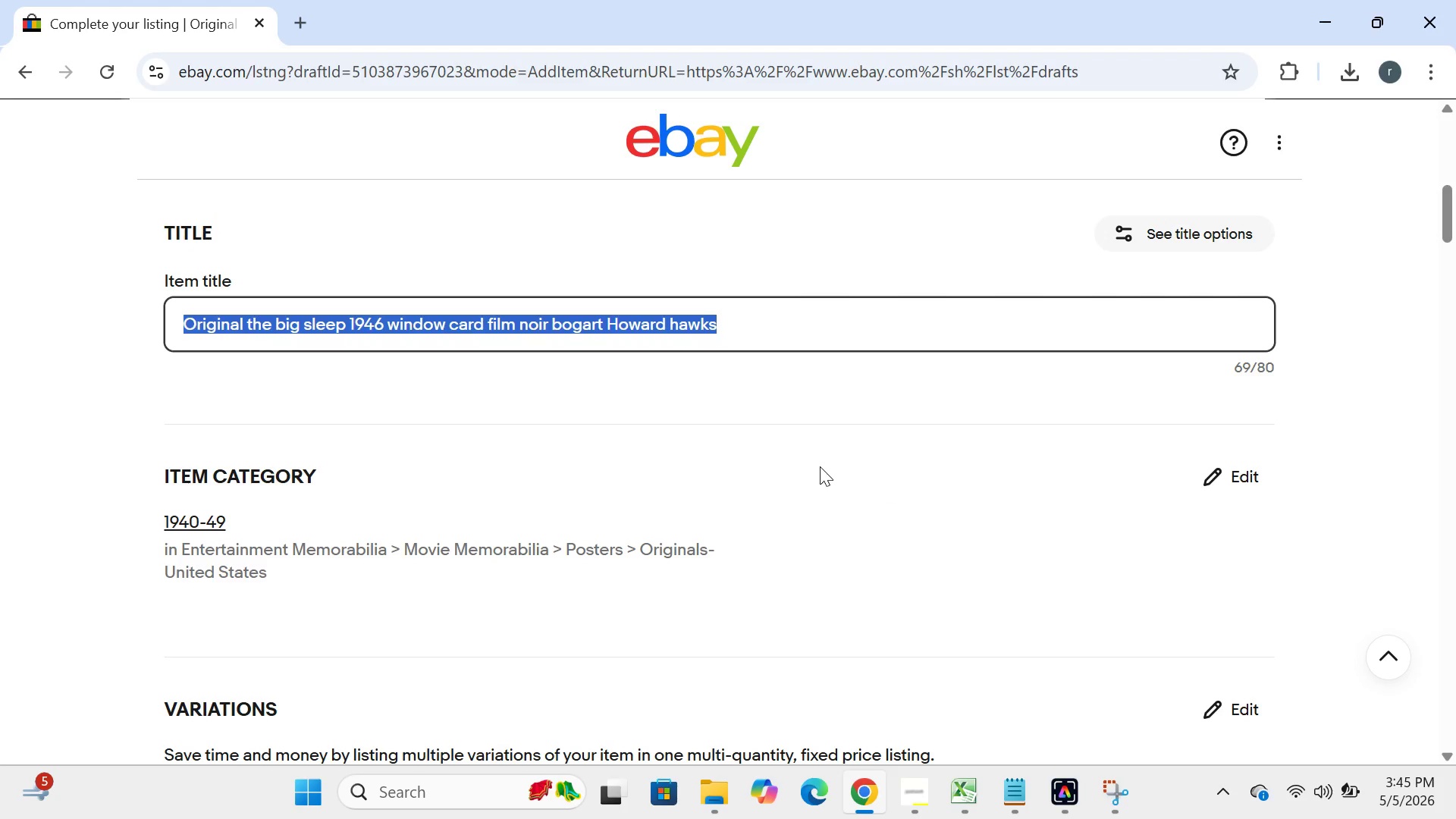 
left_click([820, 466])
 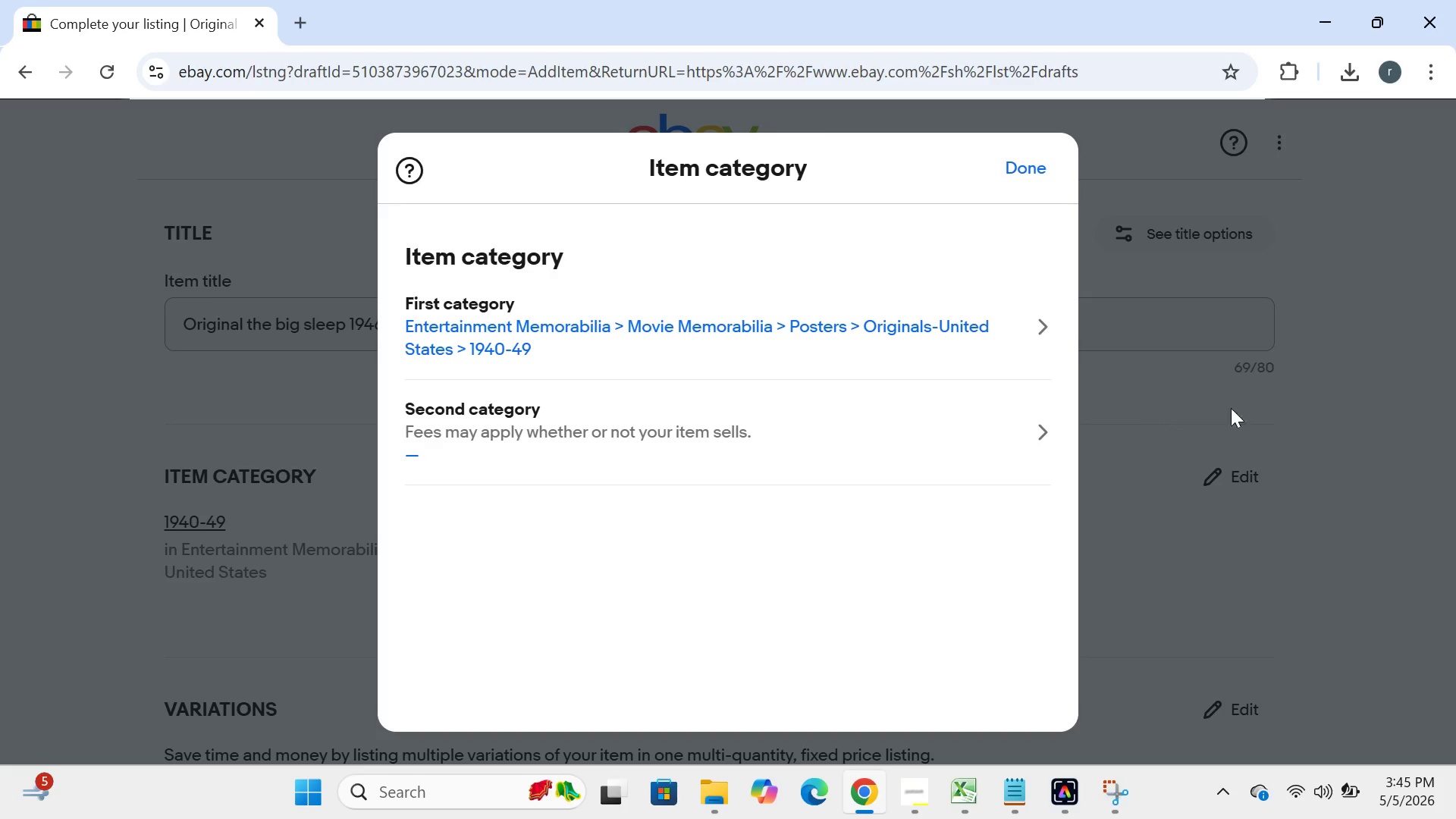 
left_click([1353, 410])
 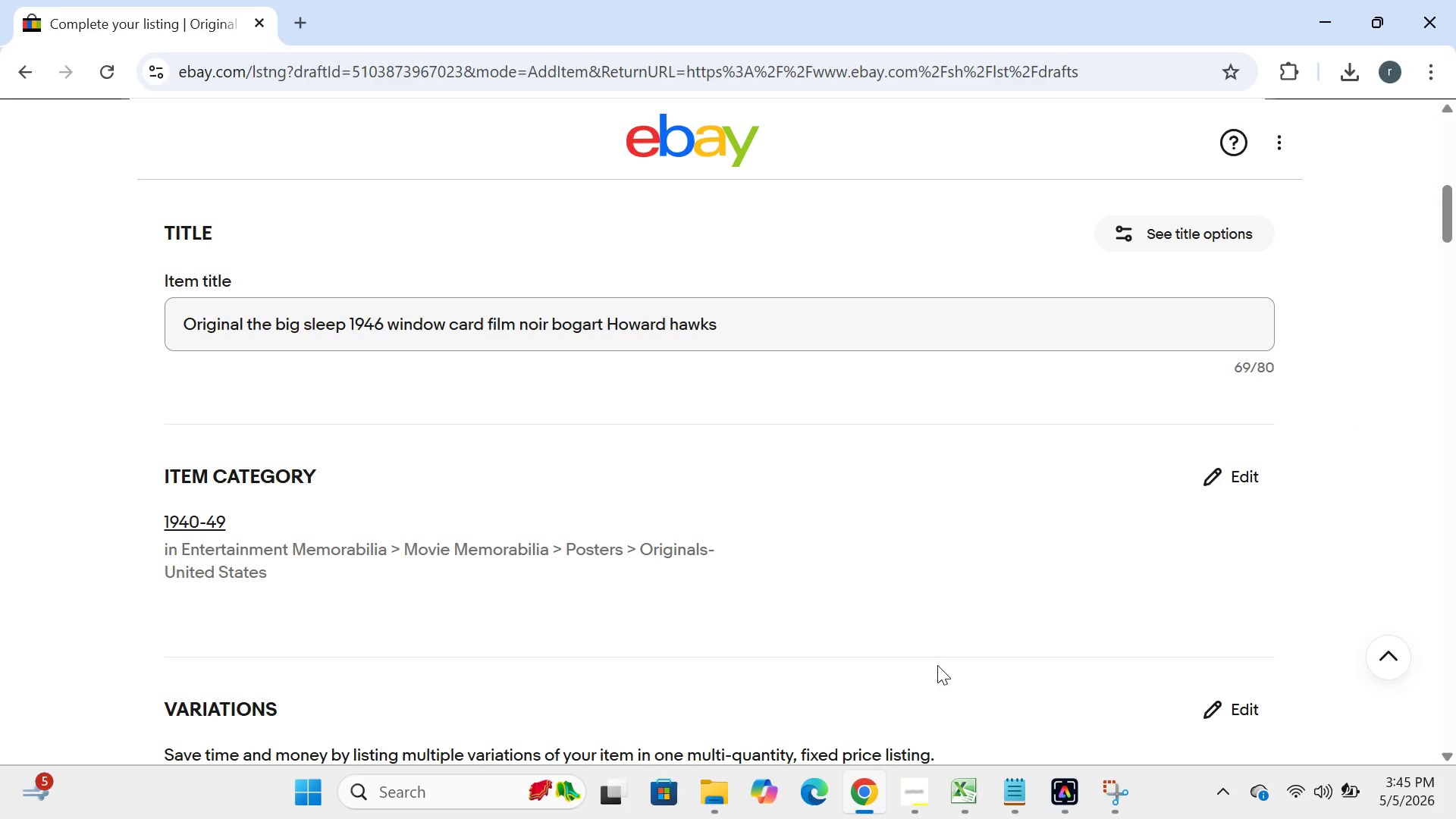 
left_click([967, 792])
 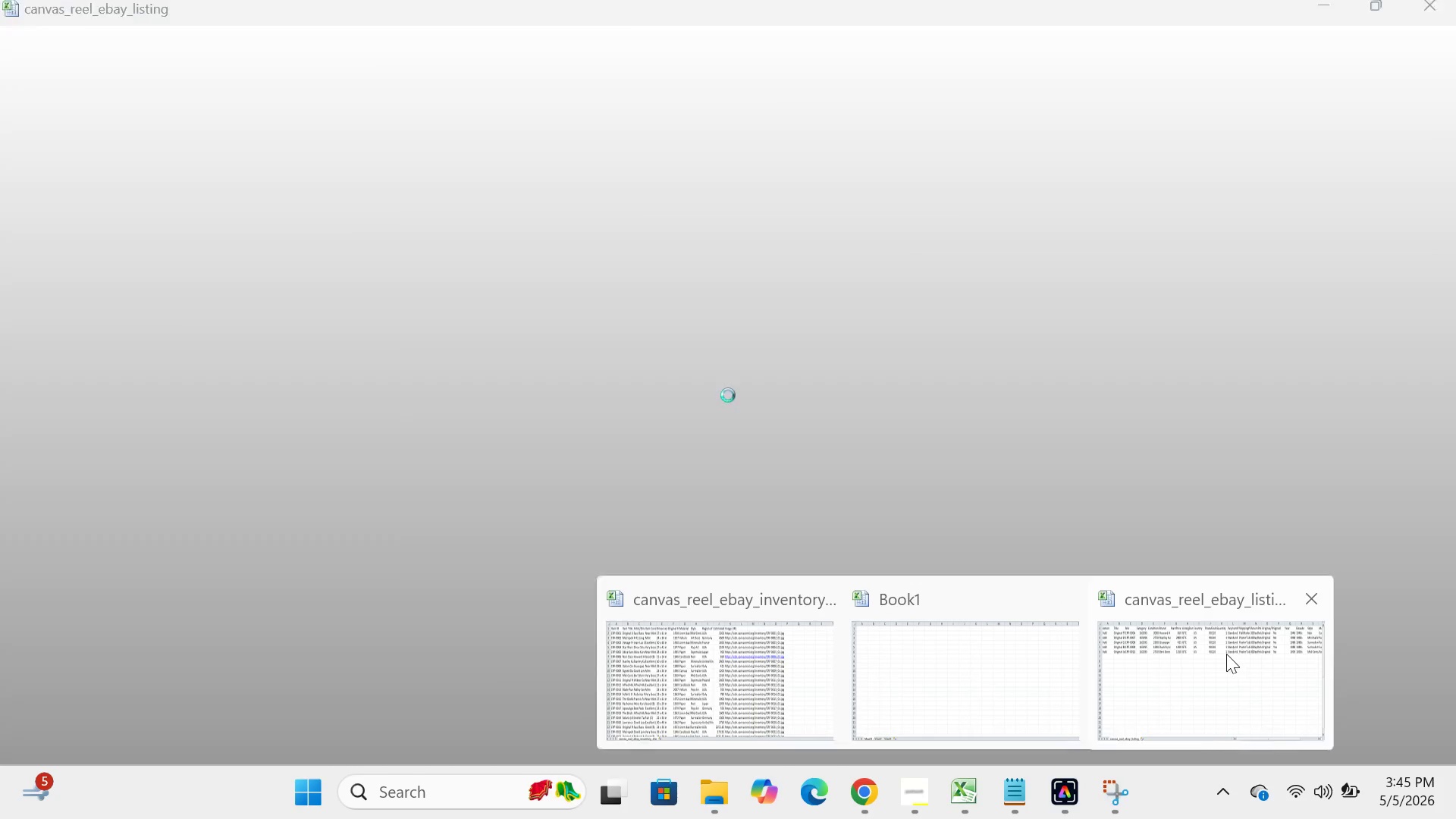 
left_click([1219, 660])
 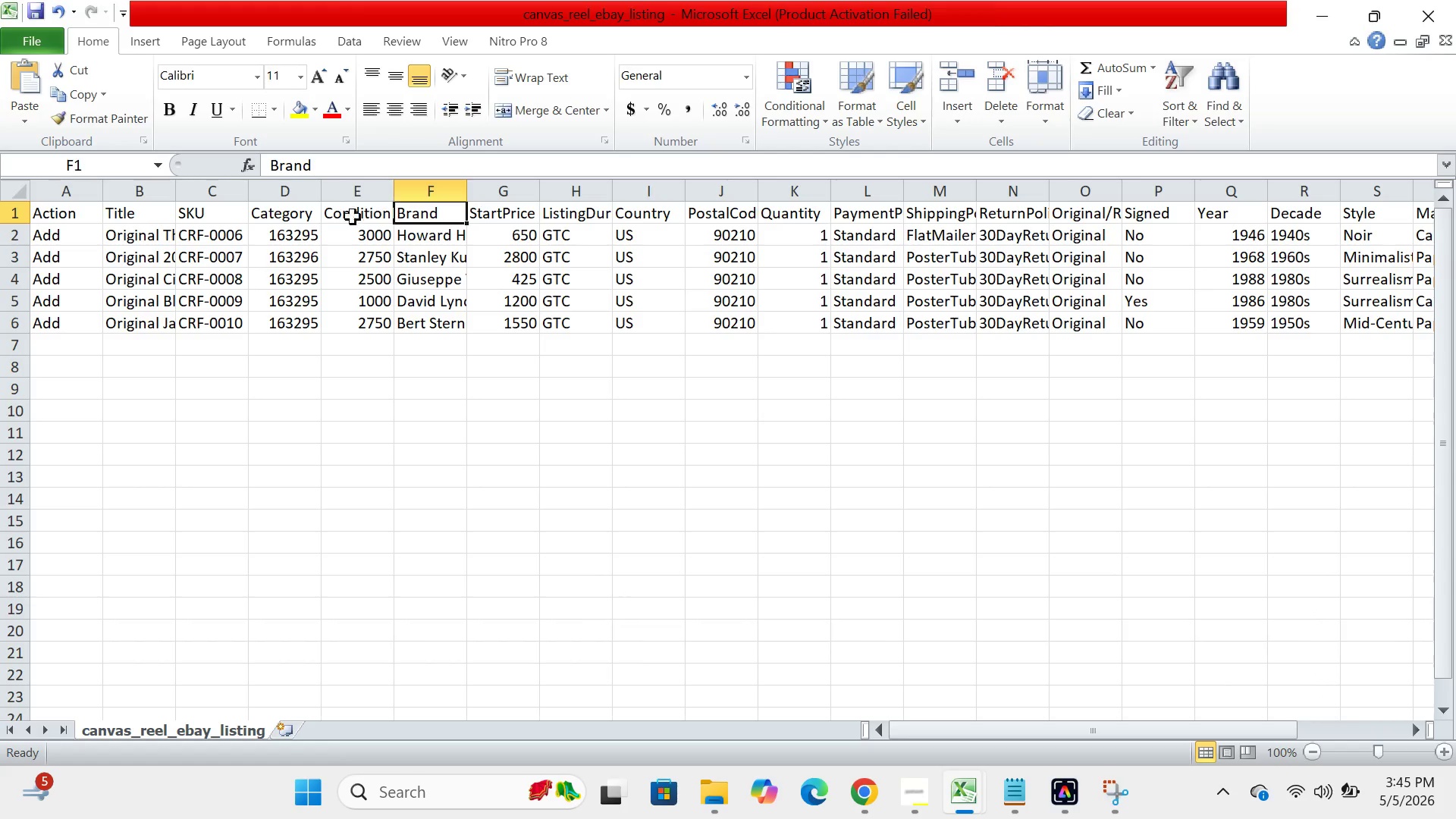 
left_click([292, 240])
 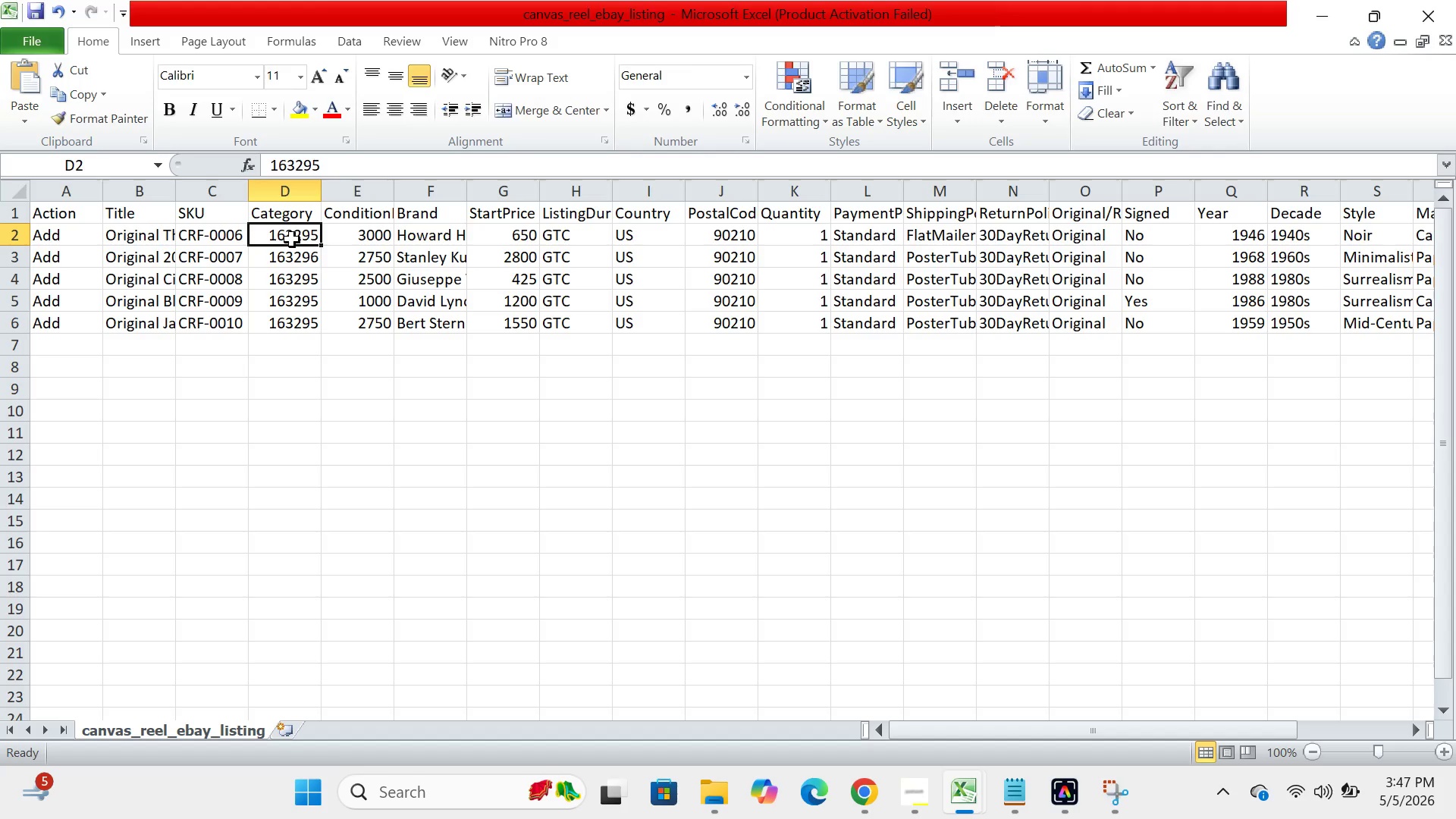 
wait(79.17)
 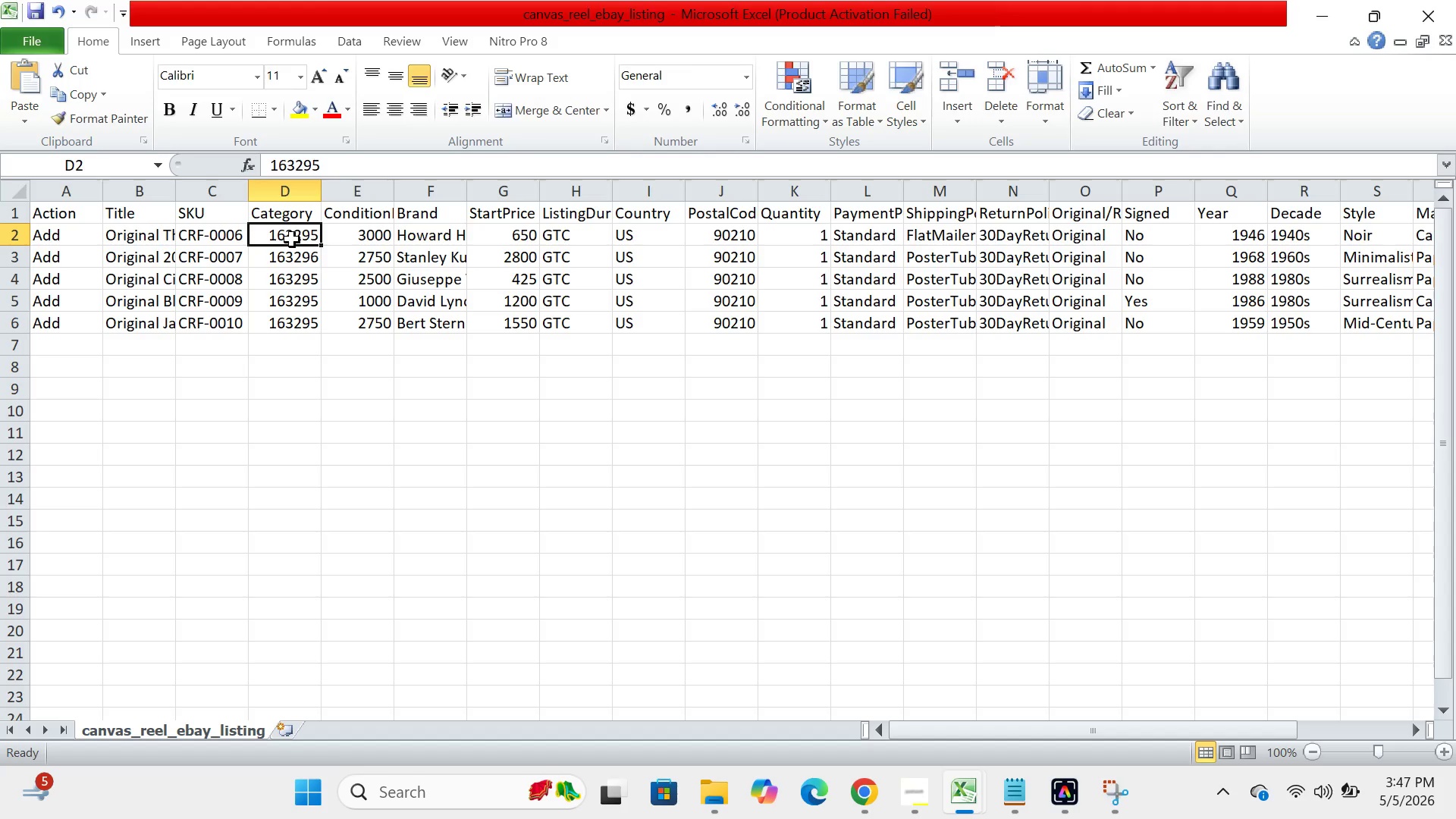 
left_click([856, 726])
 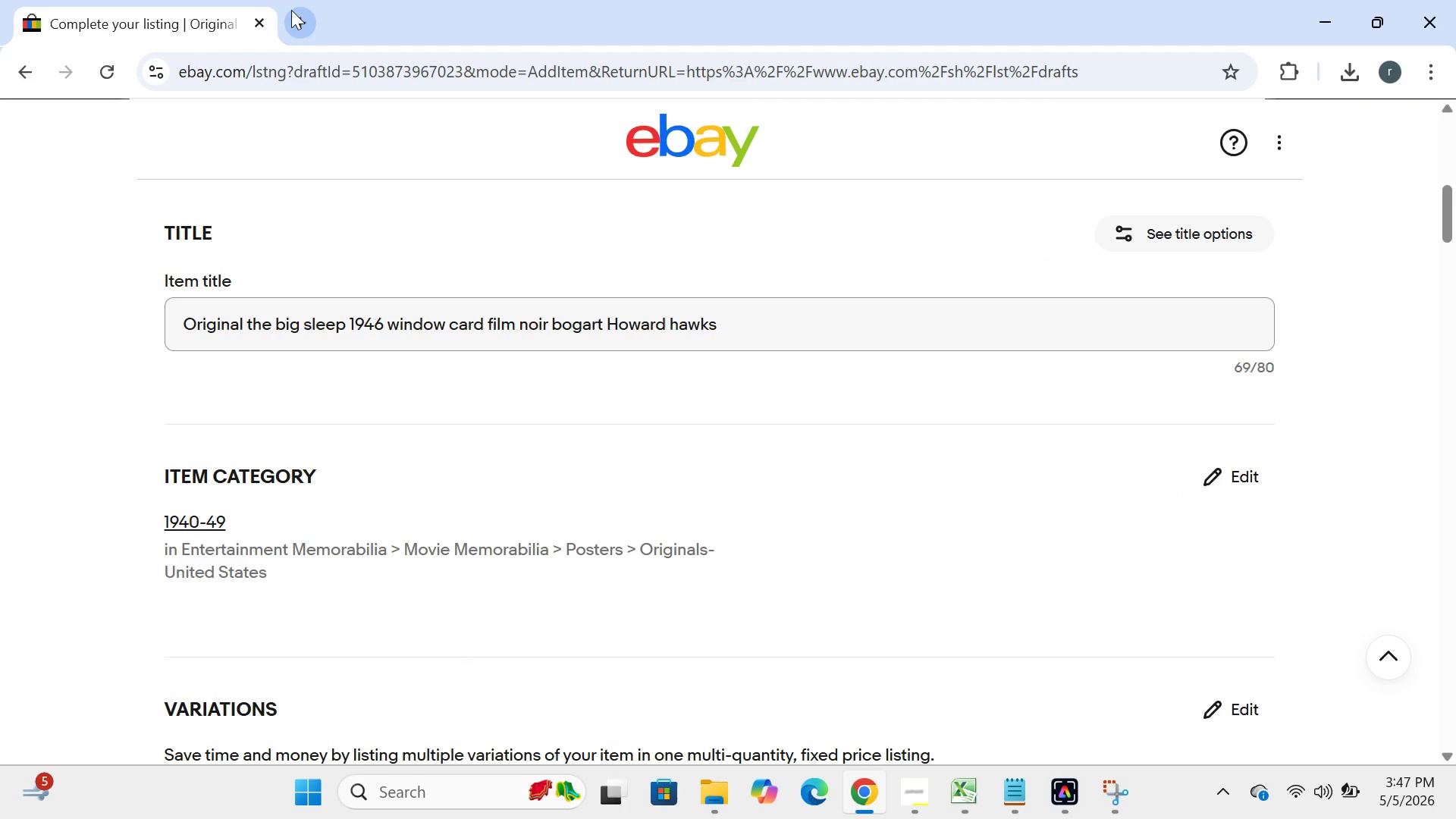 
left_click([291, 10])
 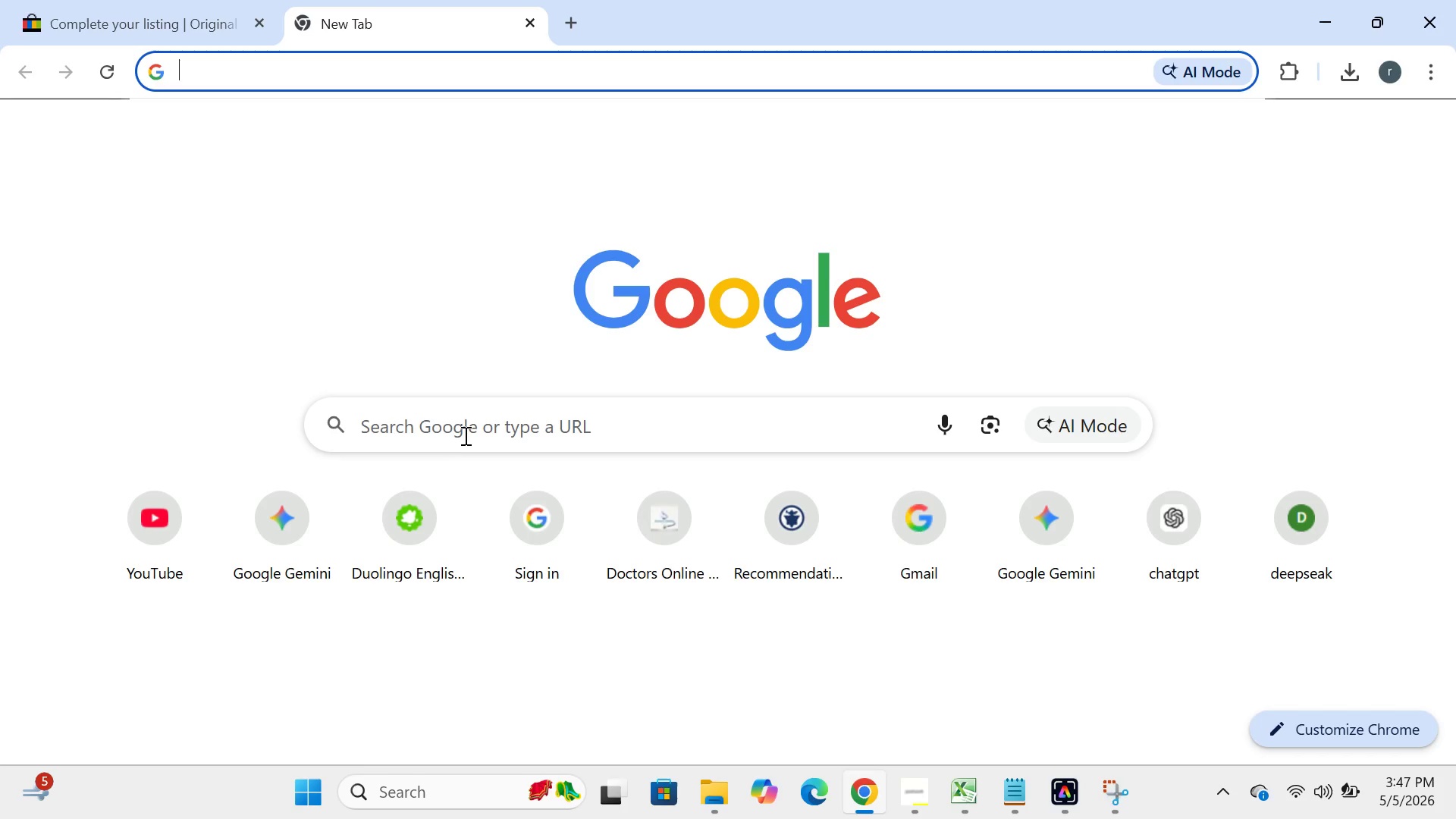 
left_click([463, 431])
 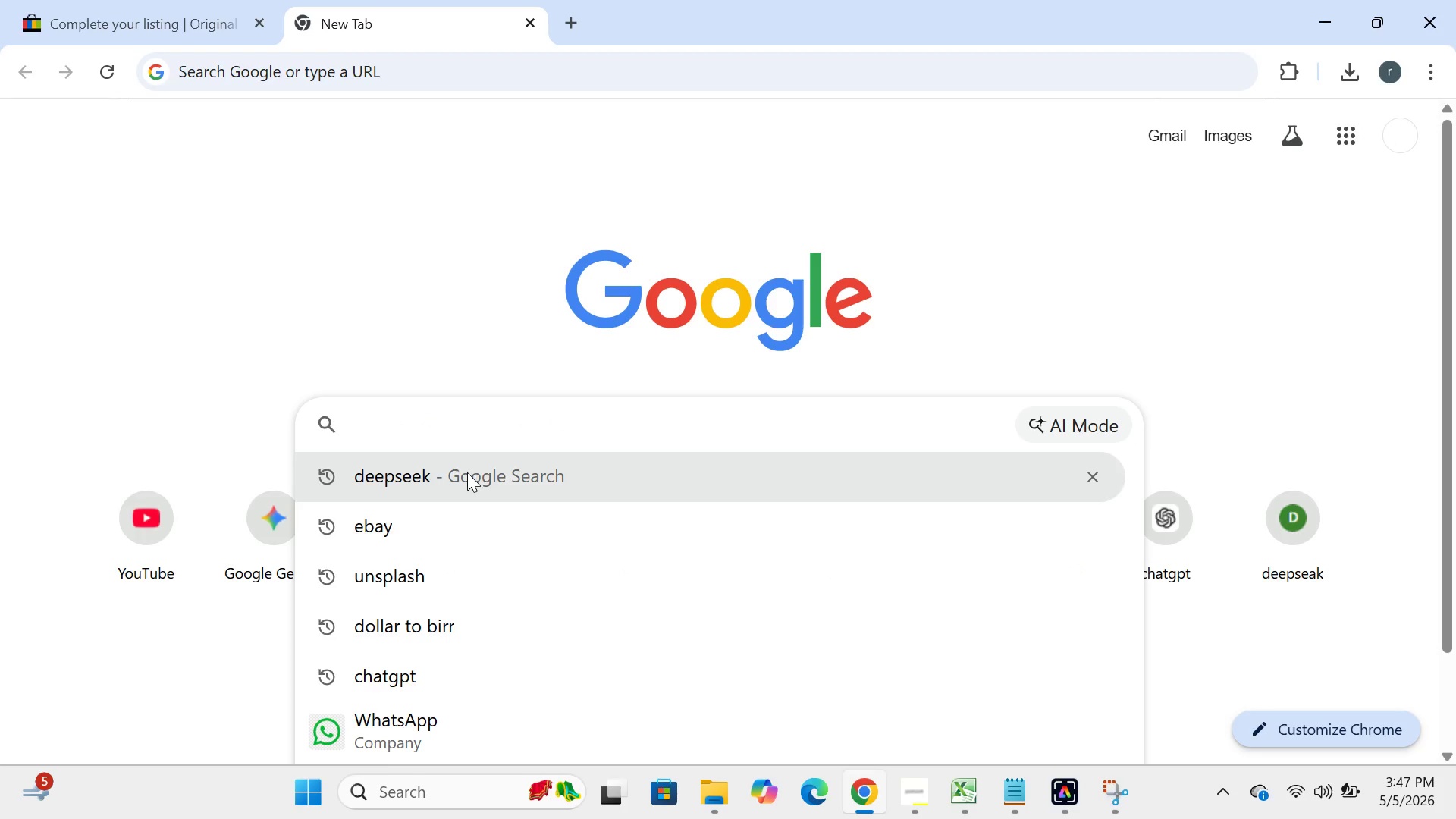 
left_click([467, 472])
 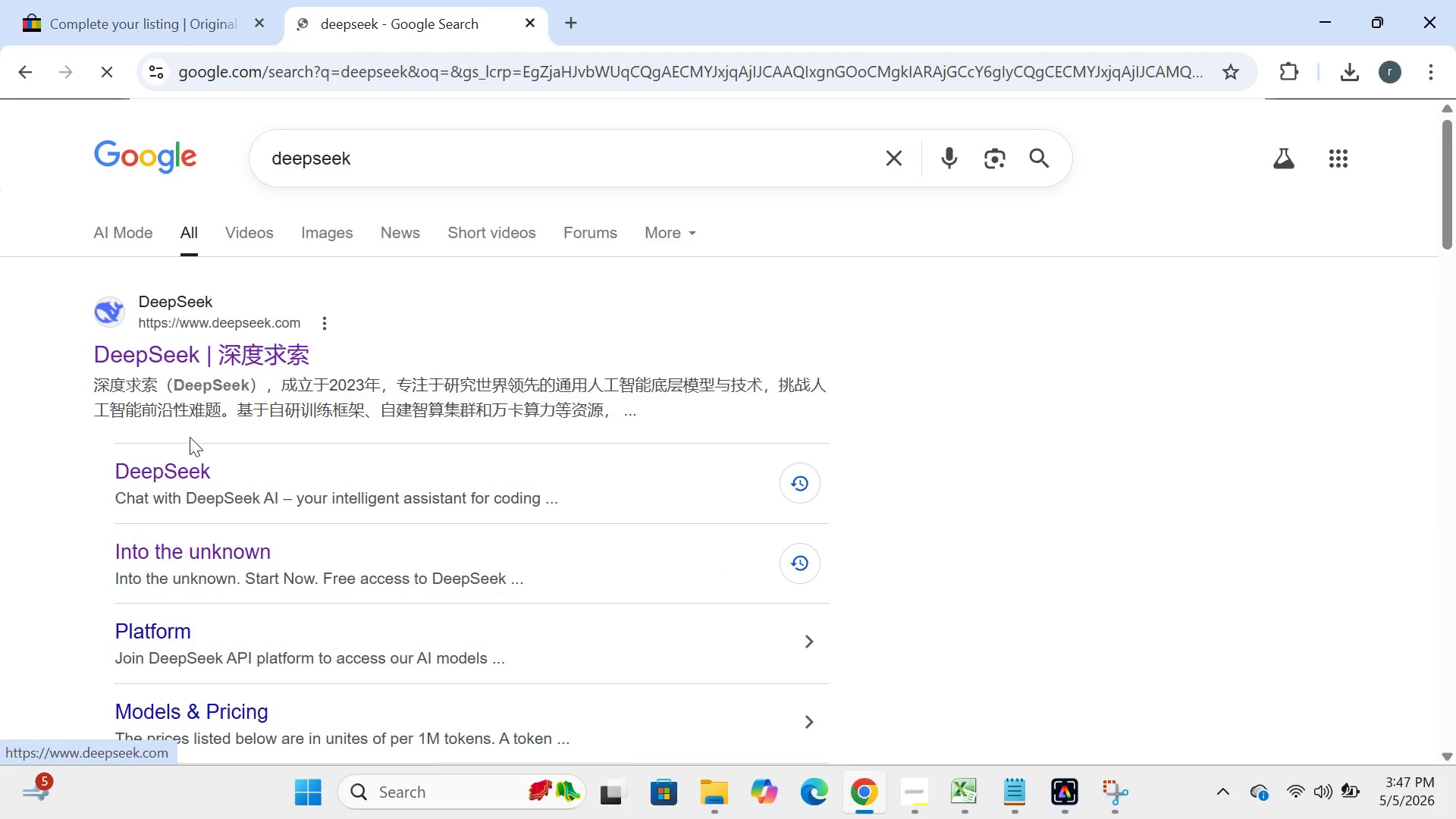 
left_click([178, 463])
 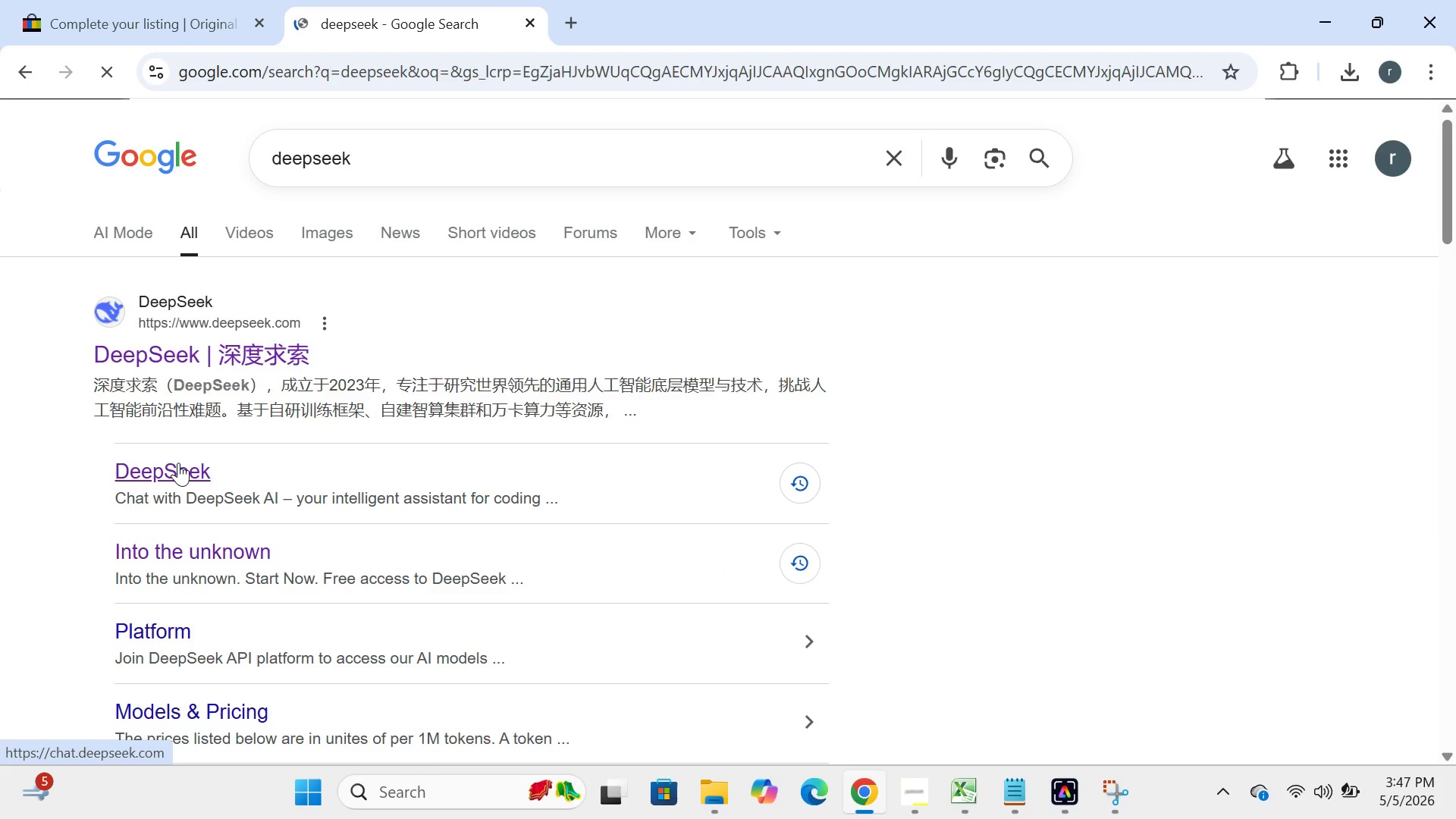 
wait(9.41)
 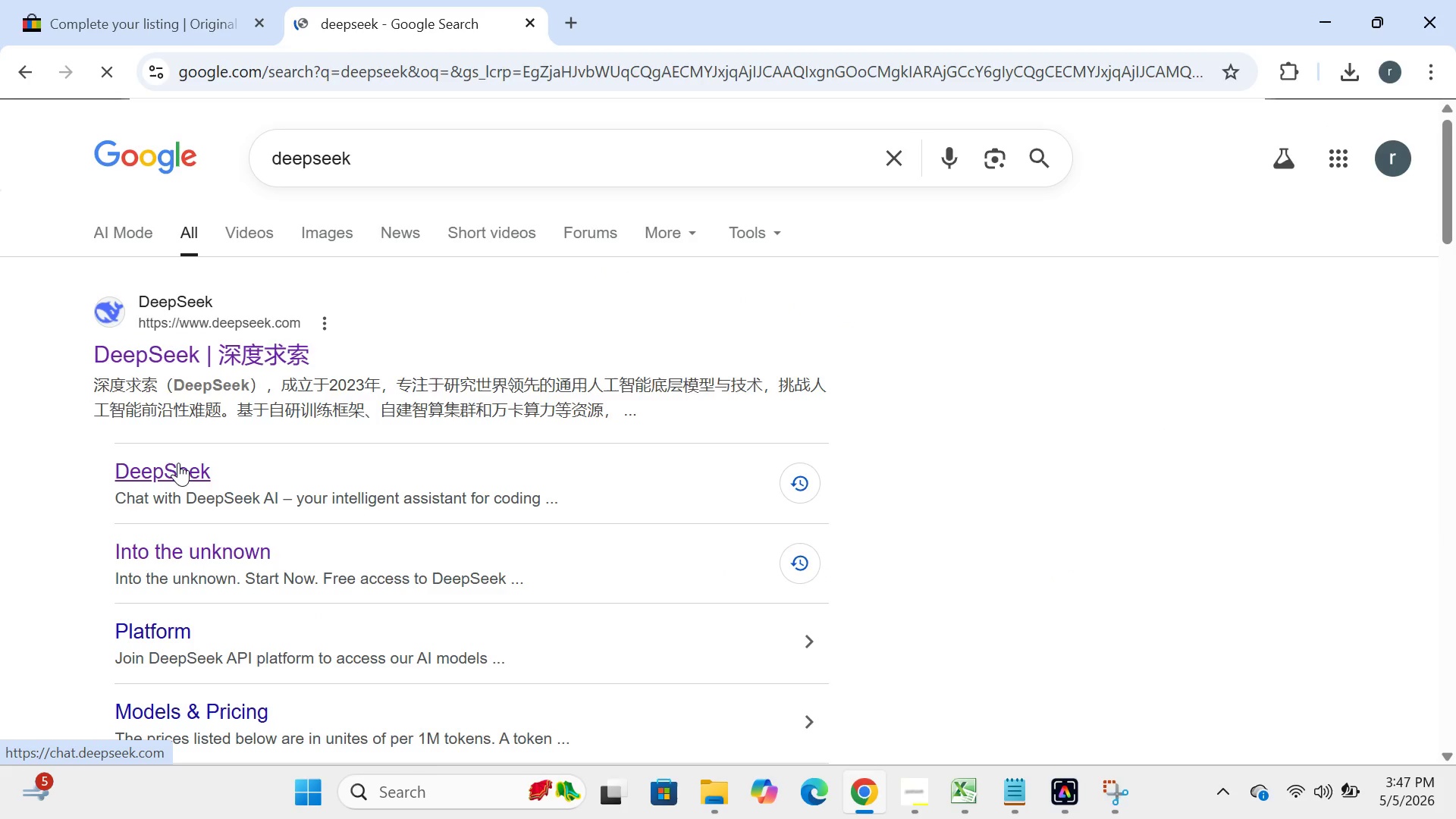 
mouse_move([192, 293])
 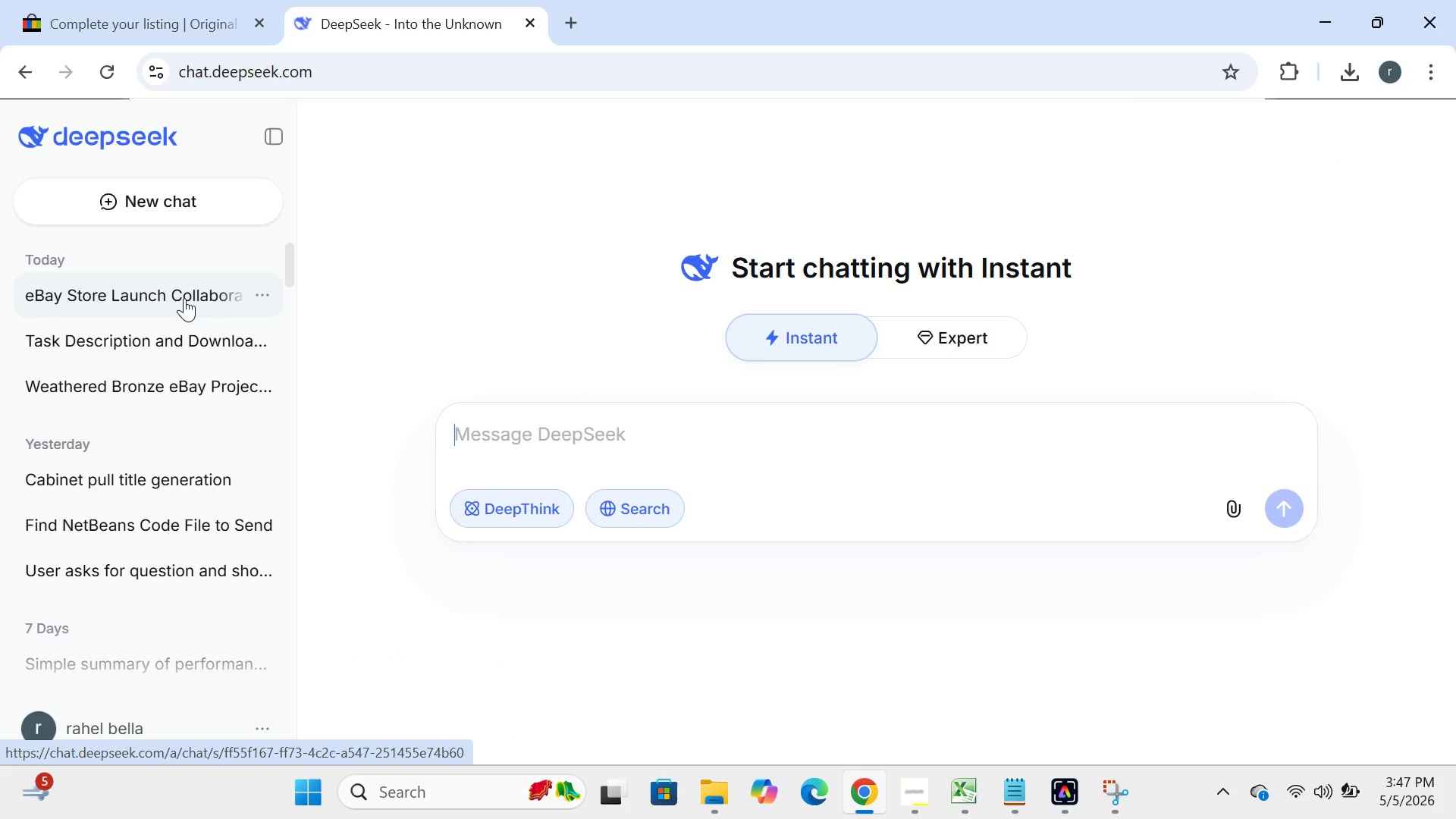 
left_click([184, 298])
 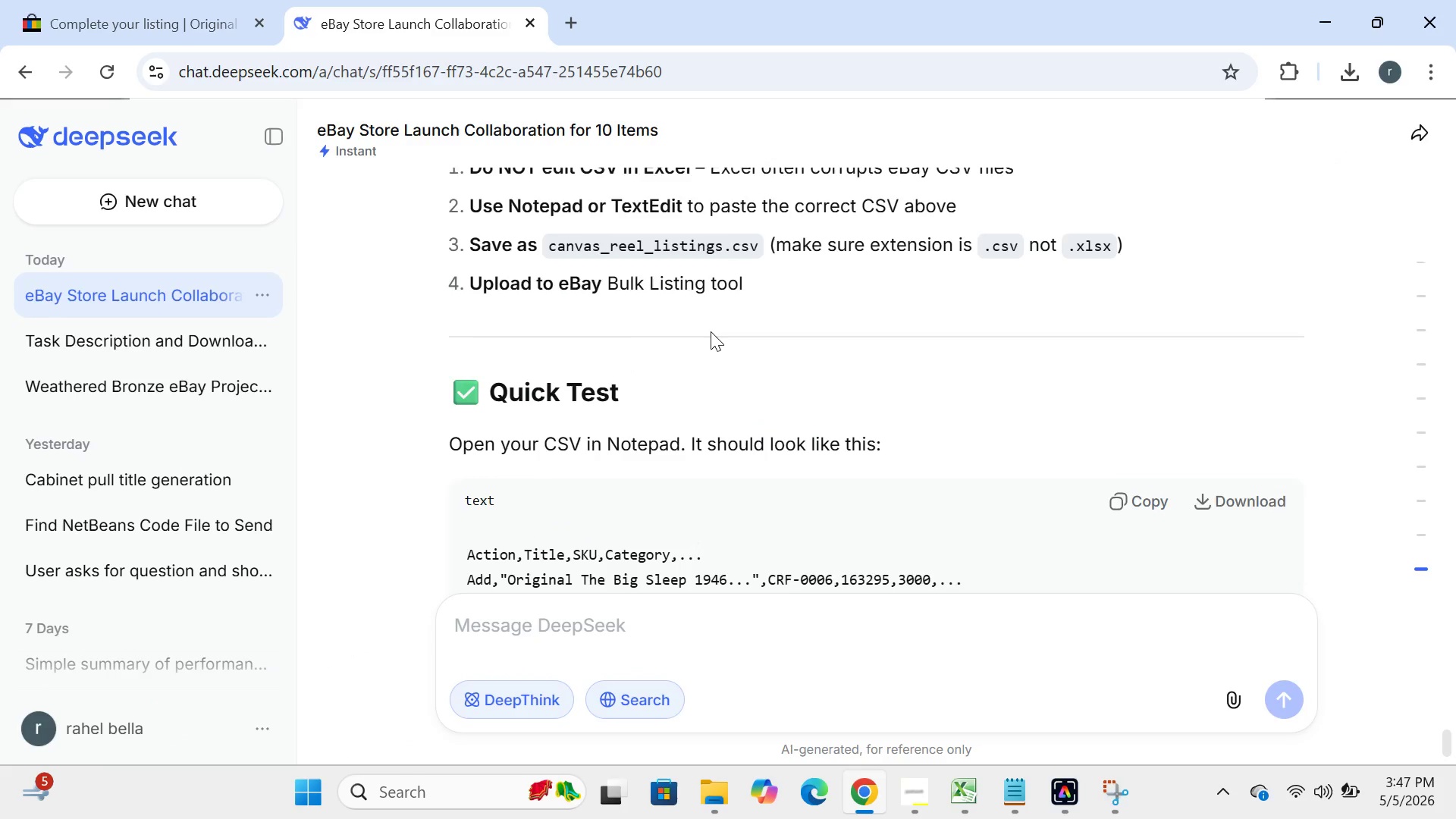 
wait(9.67)
 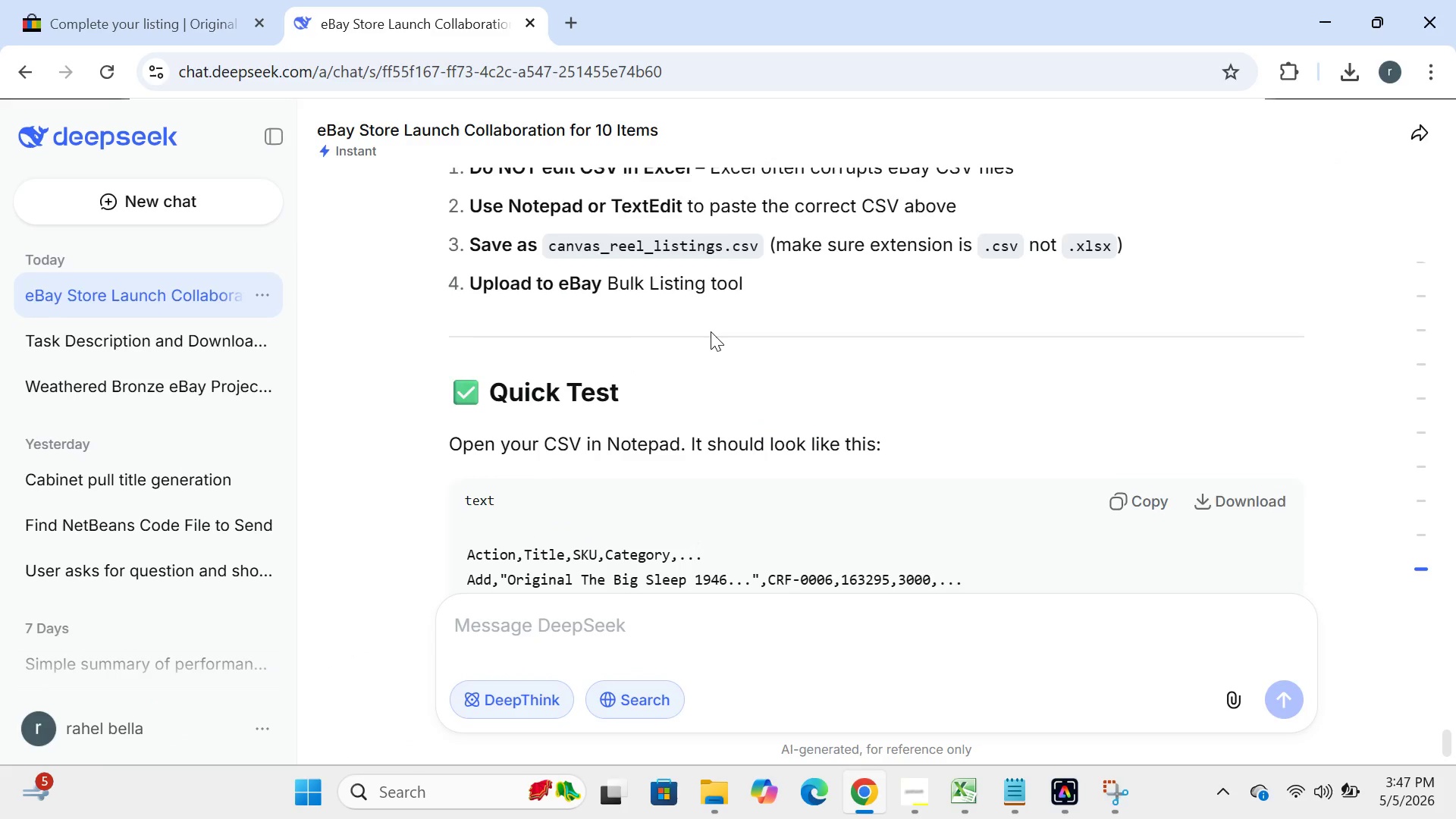 
left_click([1122, 206])
 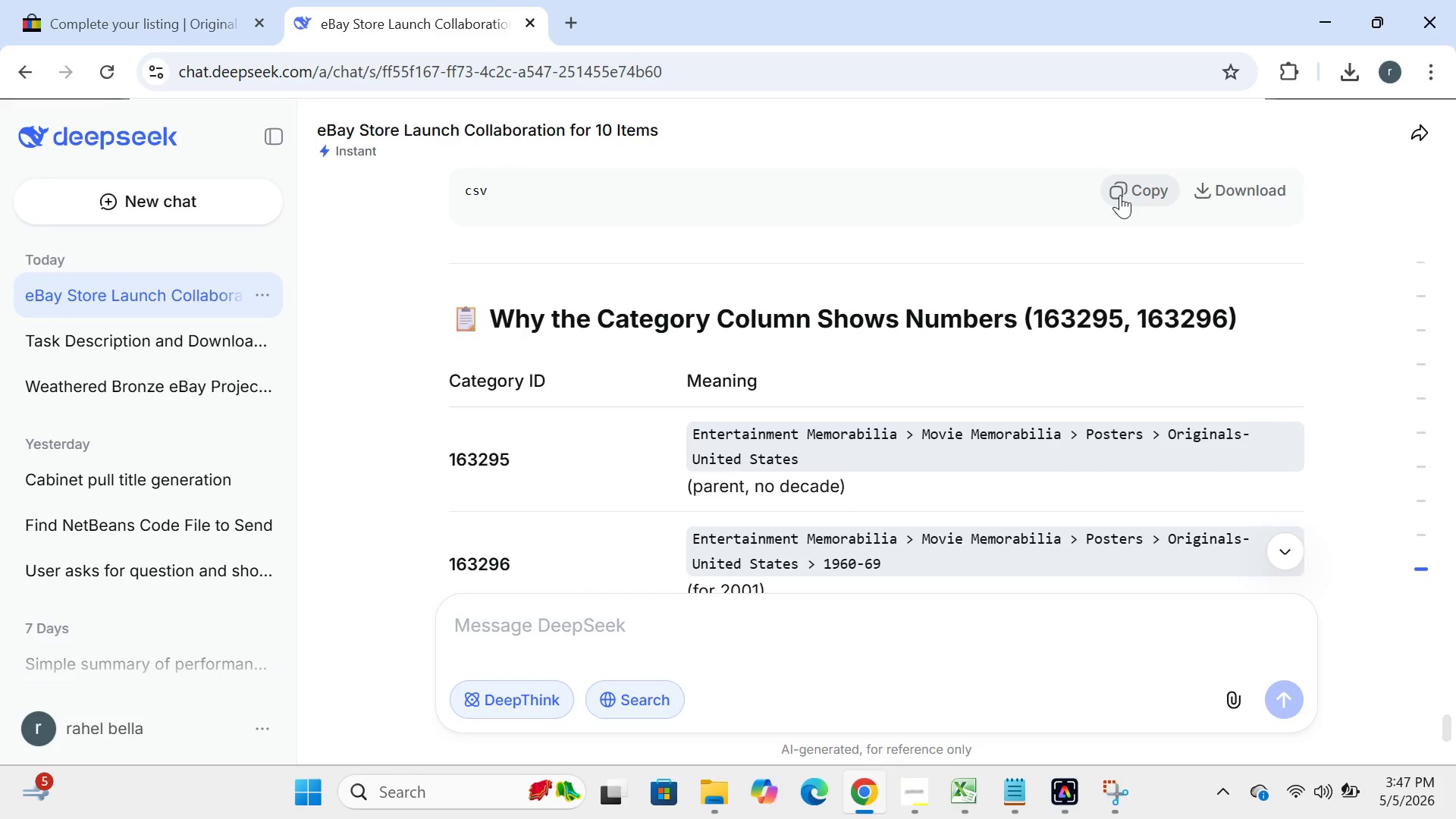 
left_click([1120, 195])
 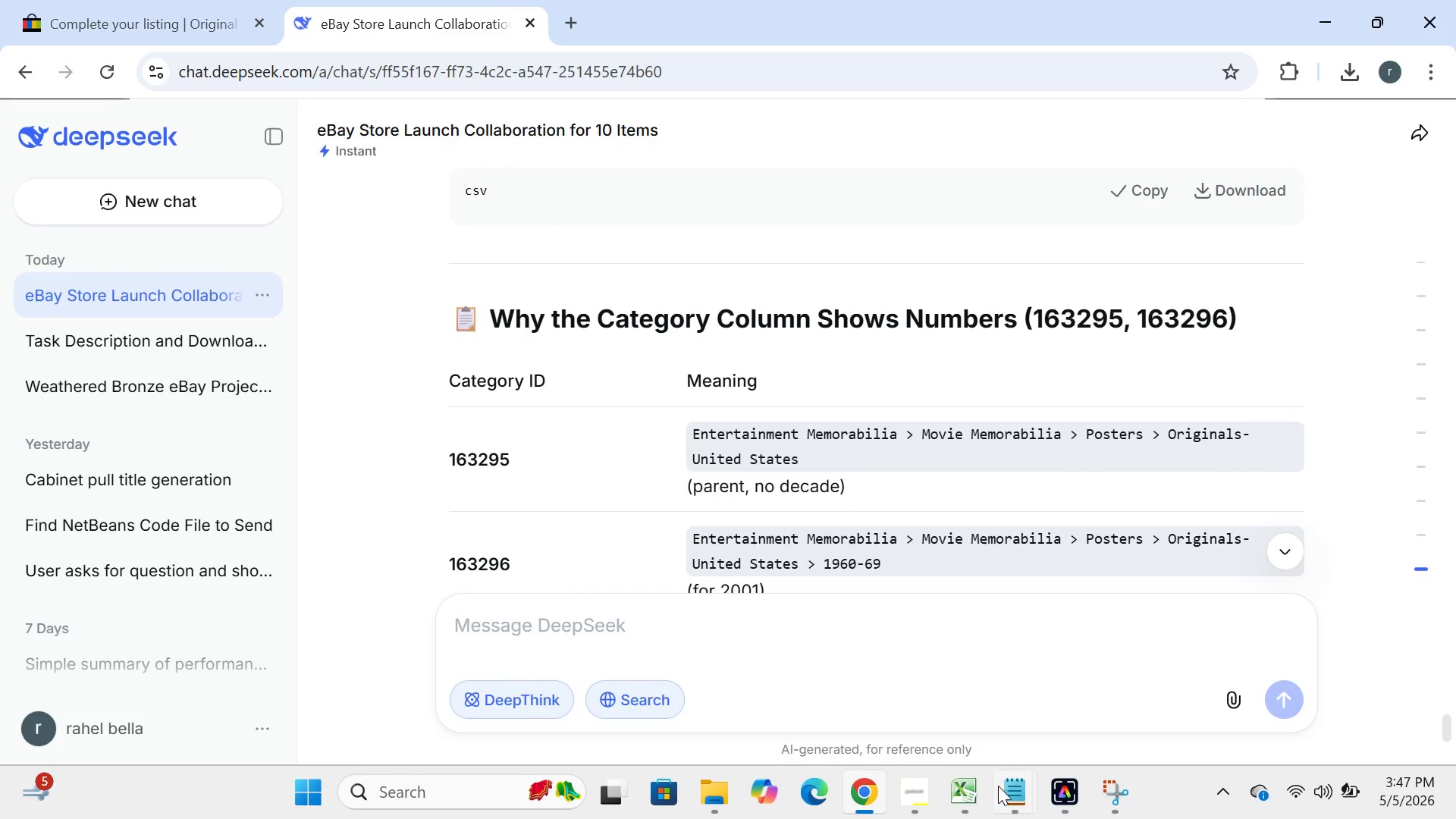 
left_click([996, 790])
 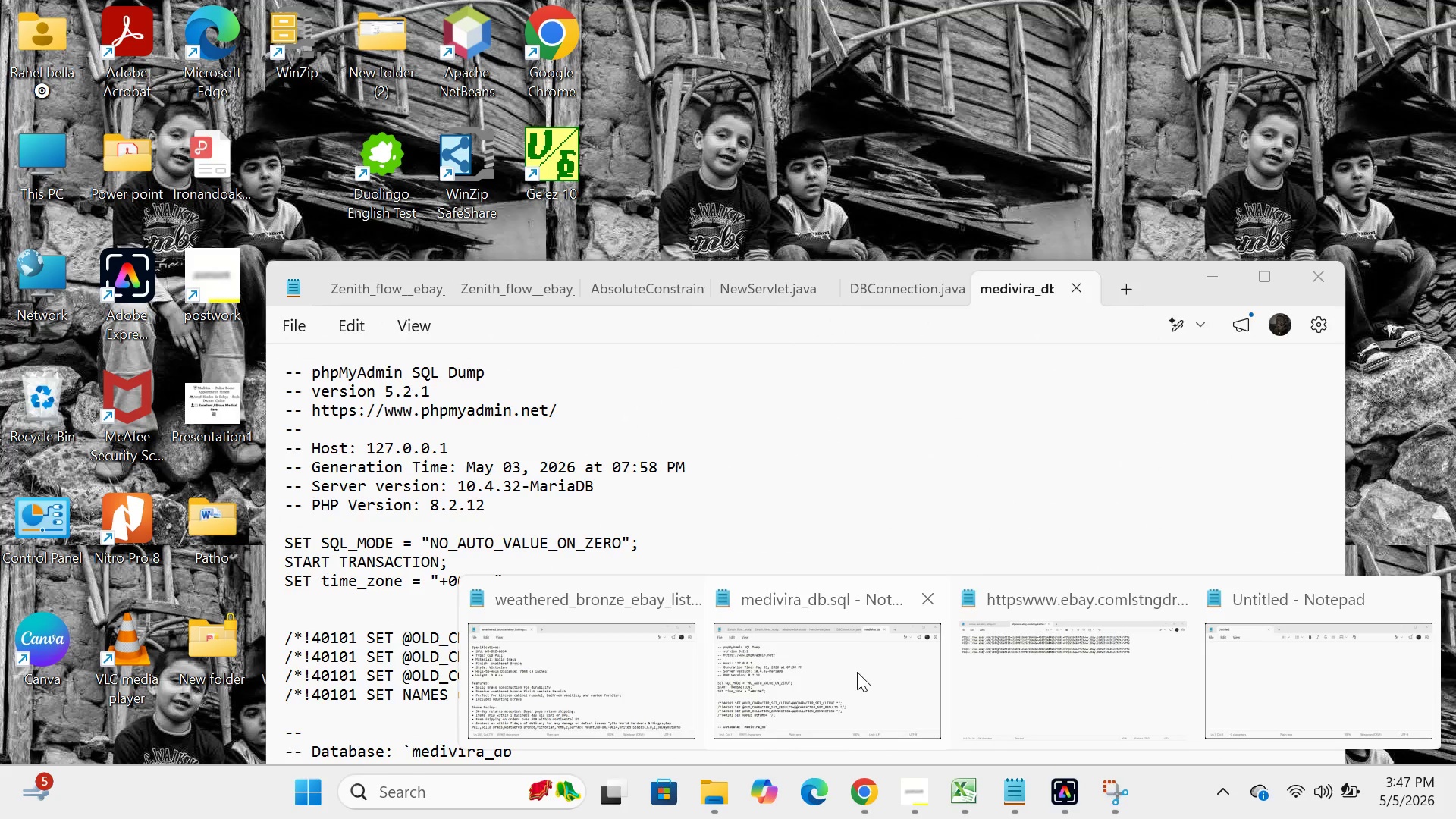 
left_click([1053, 682])
 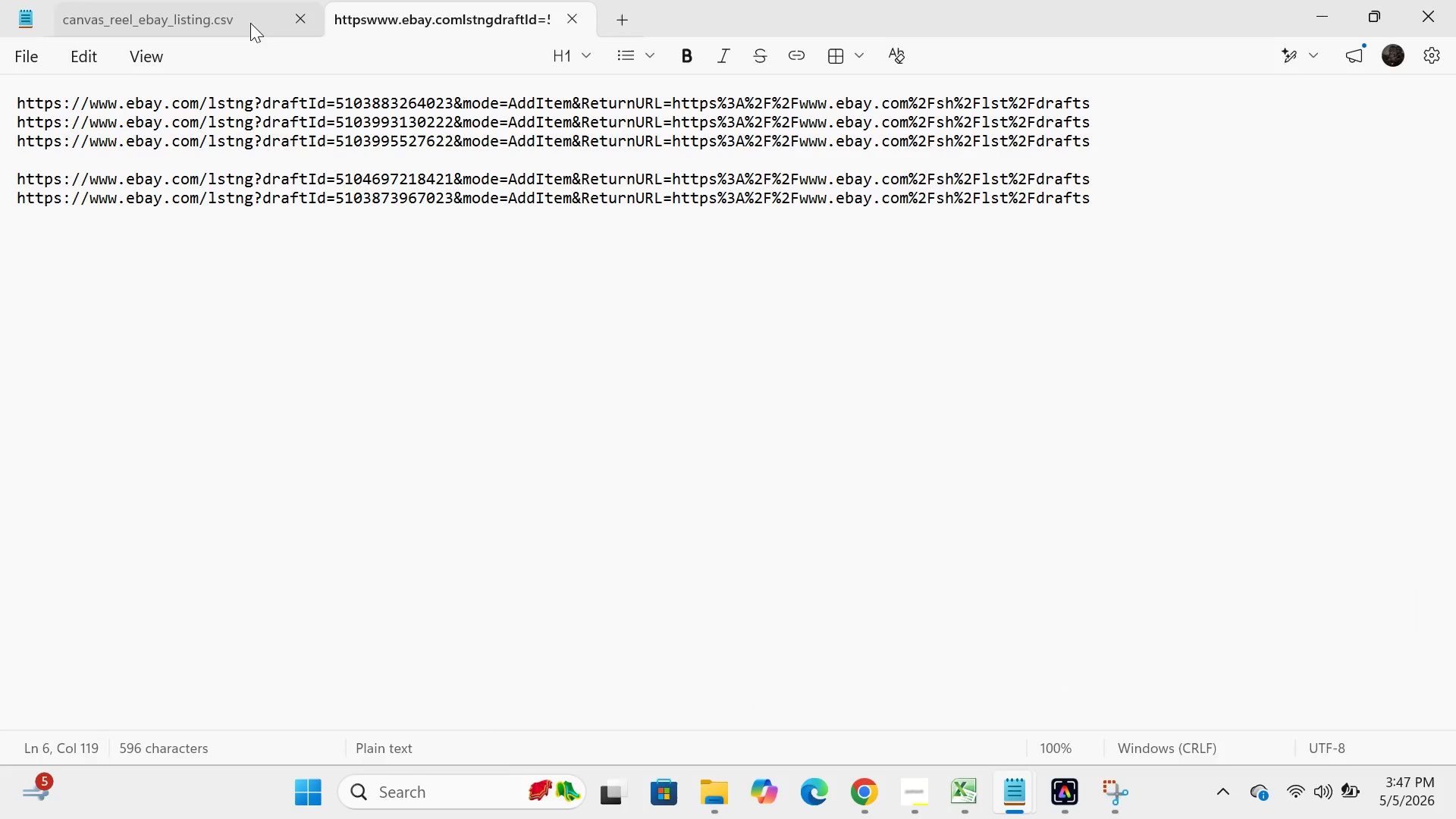 
left_click([247, 22])
 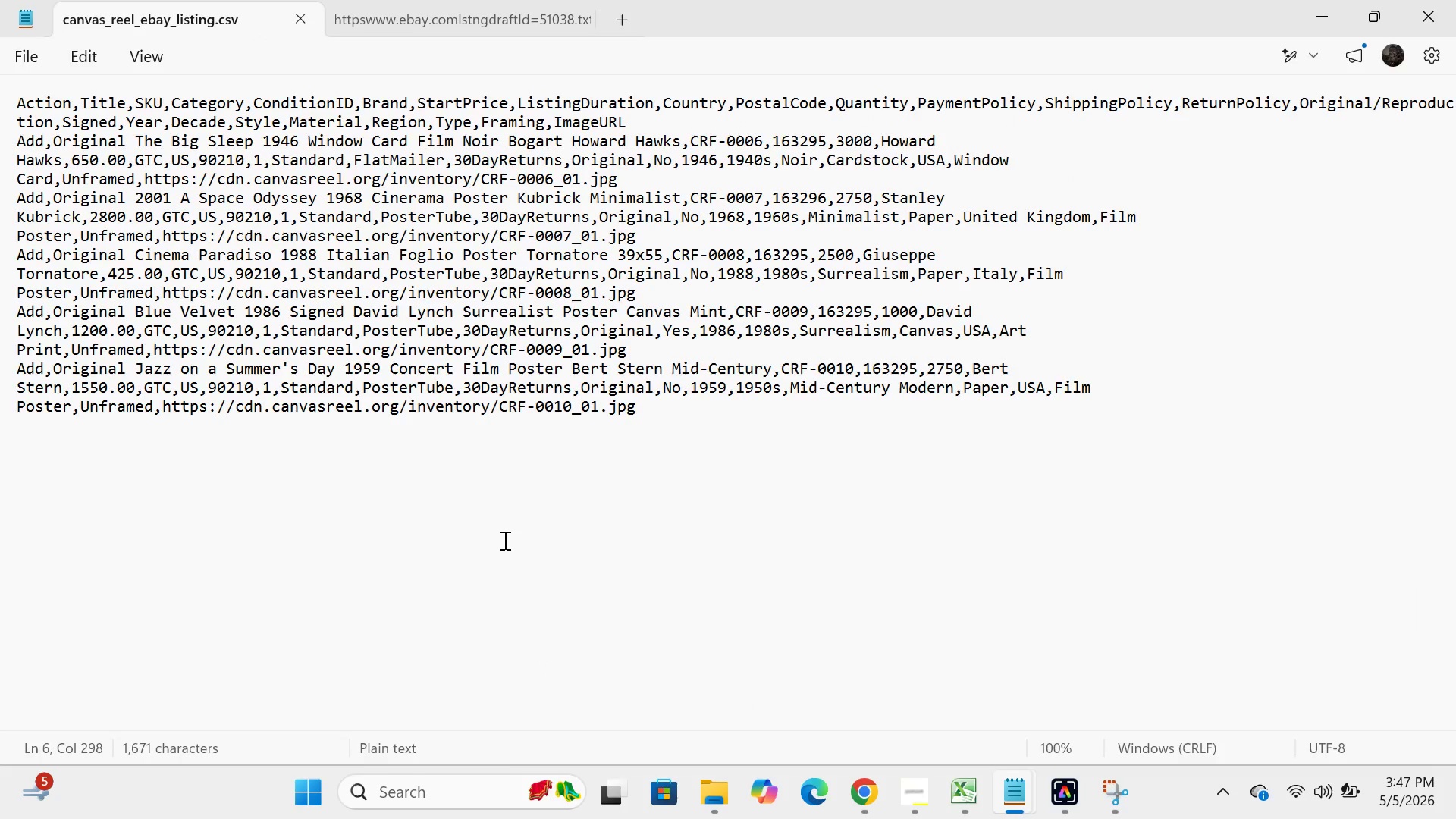 
key(Control+A)
 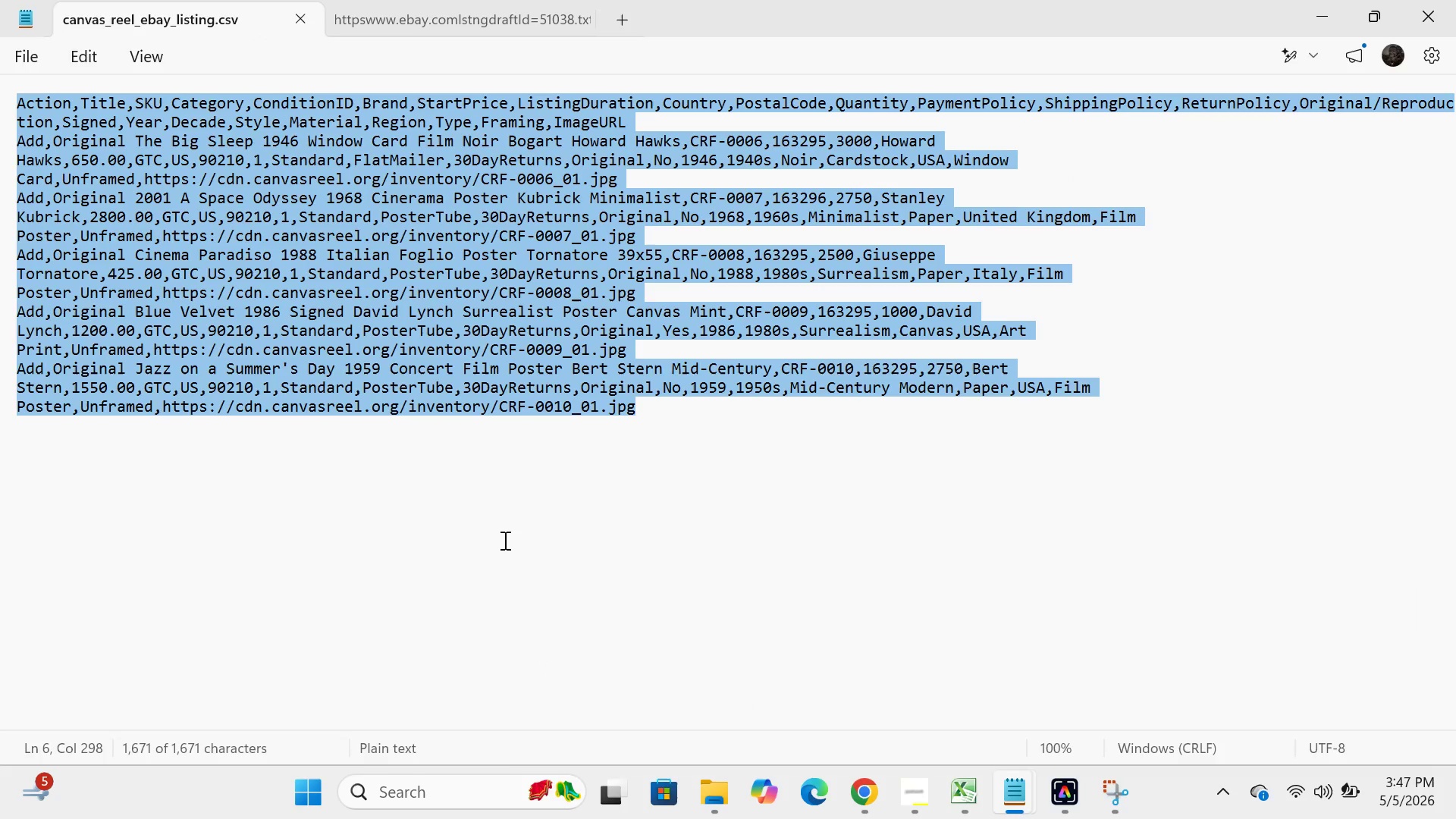 
key(Control+V)
 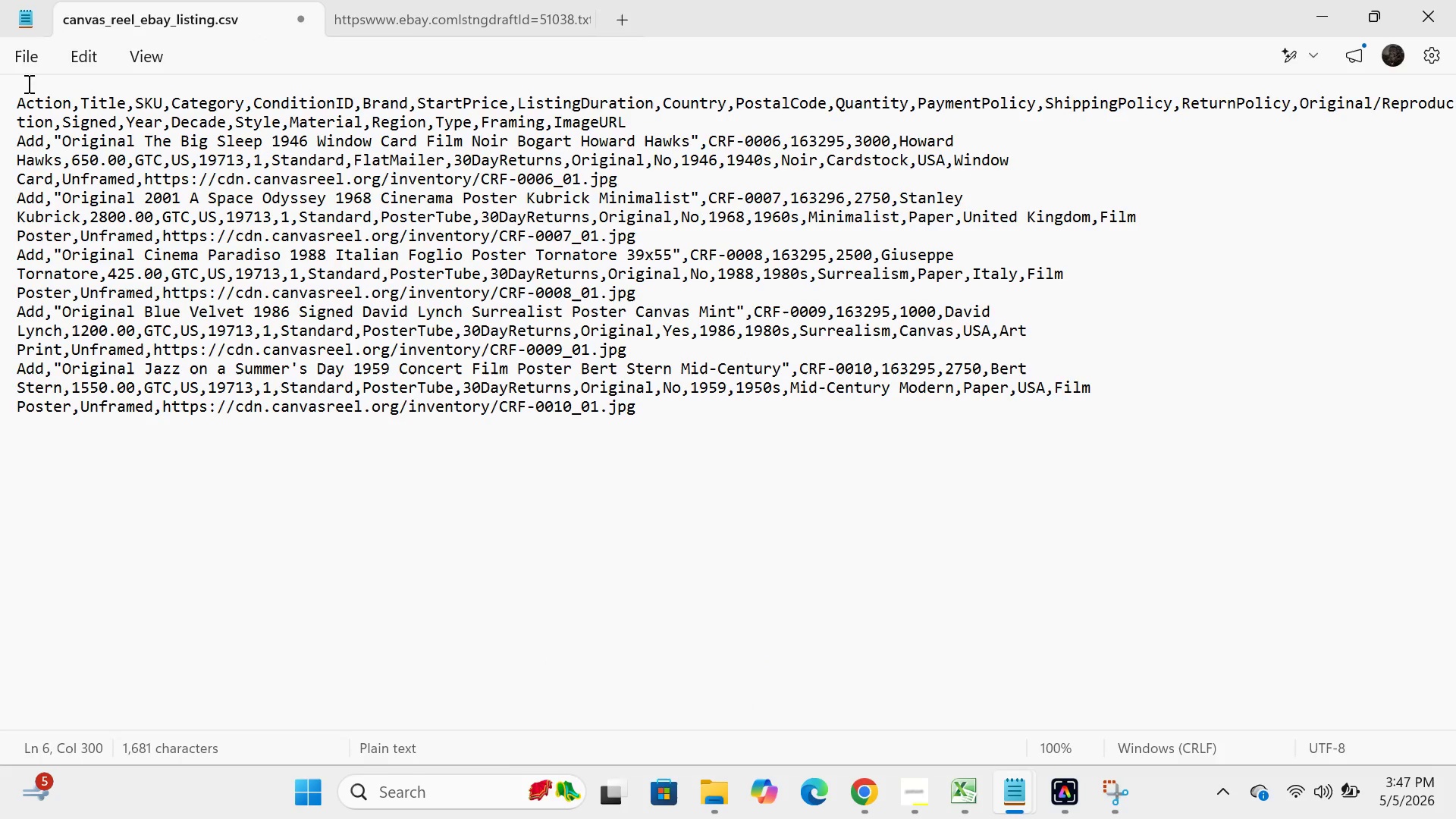 
left_click([26, 67])
 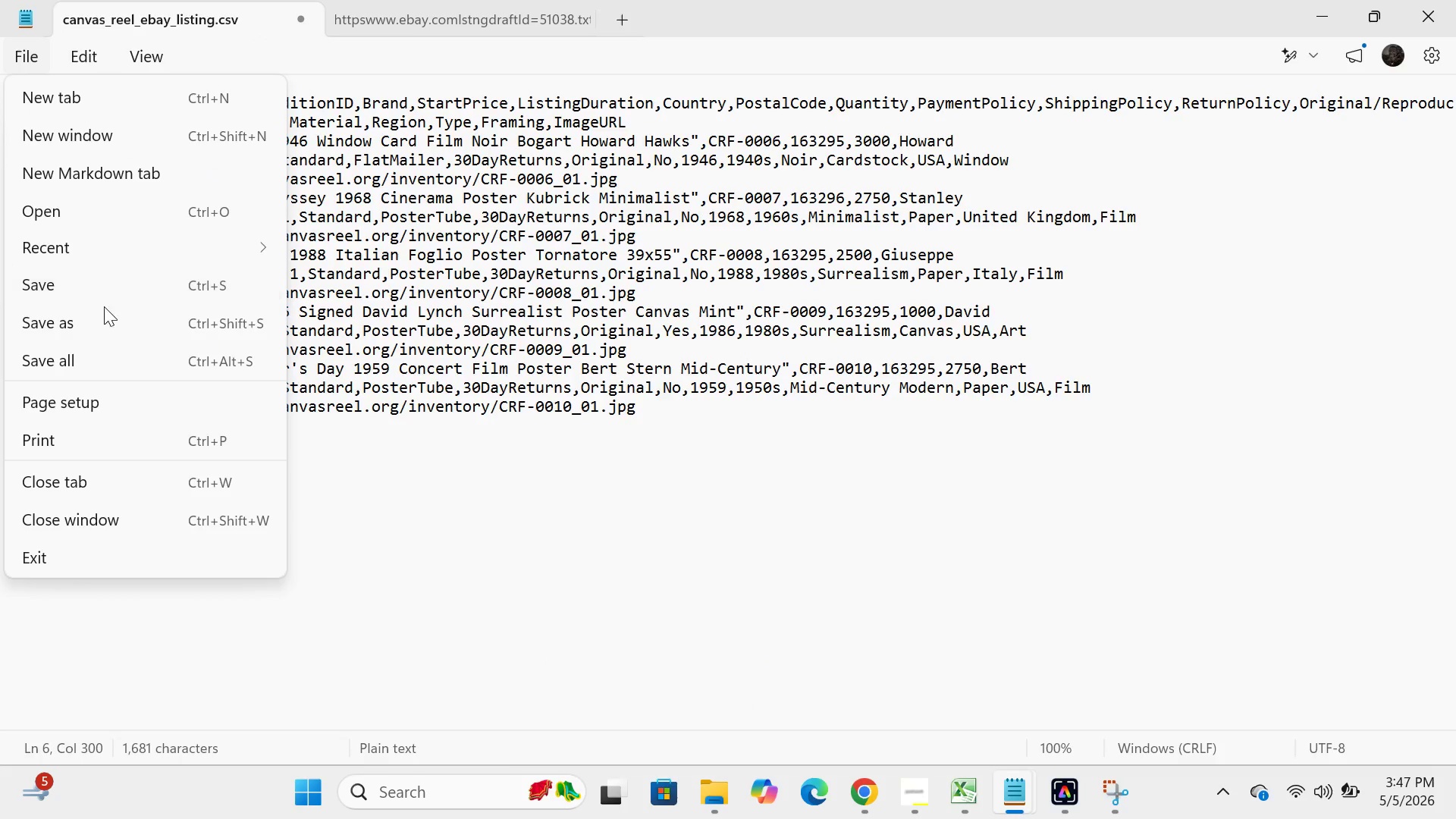 
left_click([108, 318])
 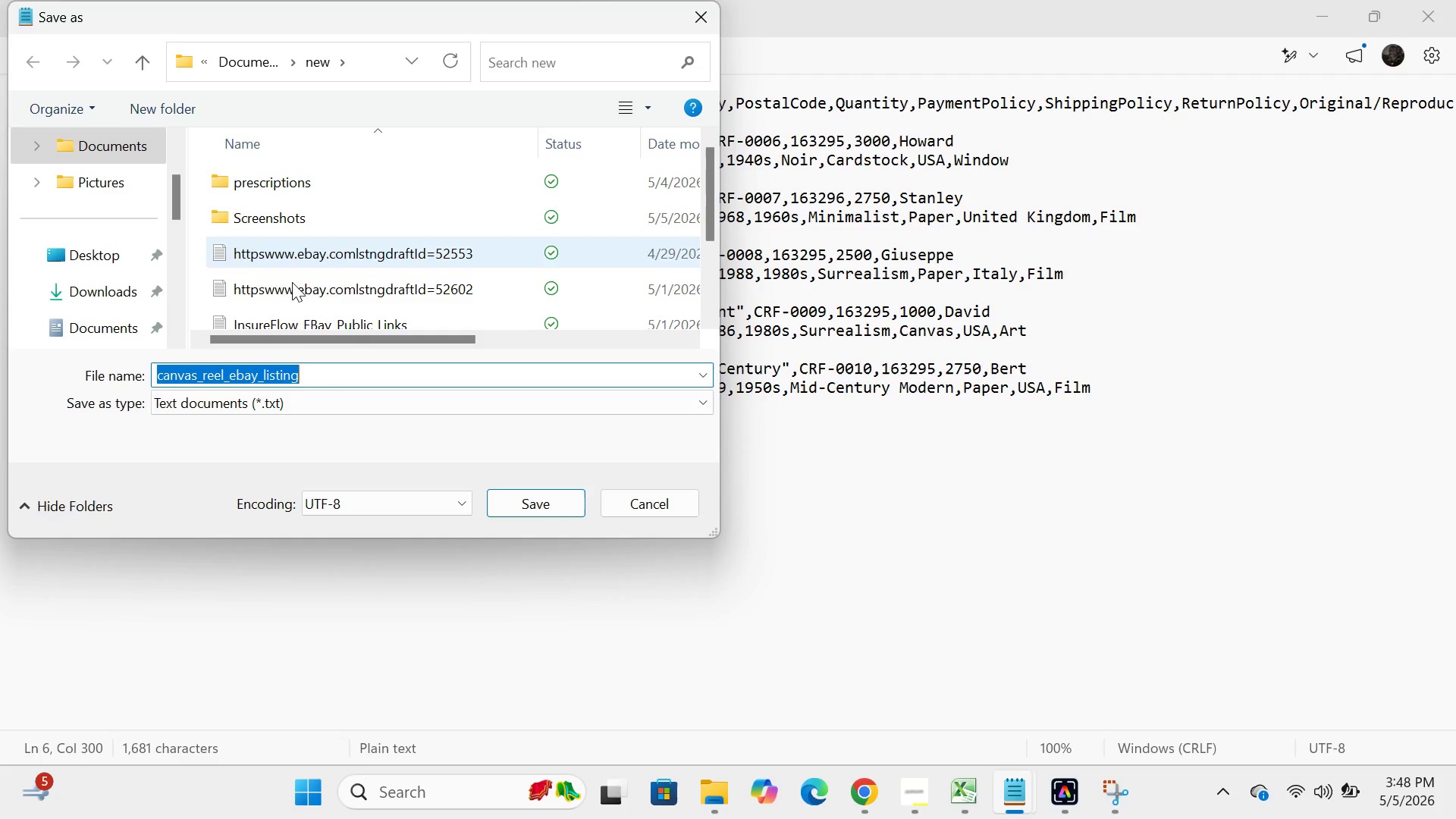 
scroll: coordinate [123, 298], scroll_direction: down, amount: 5.0
 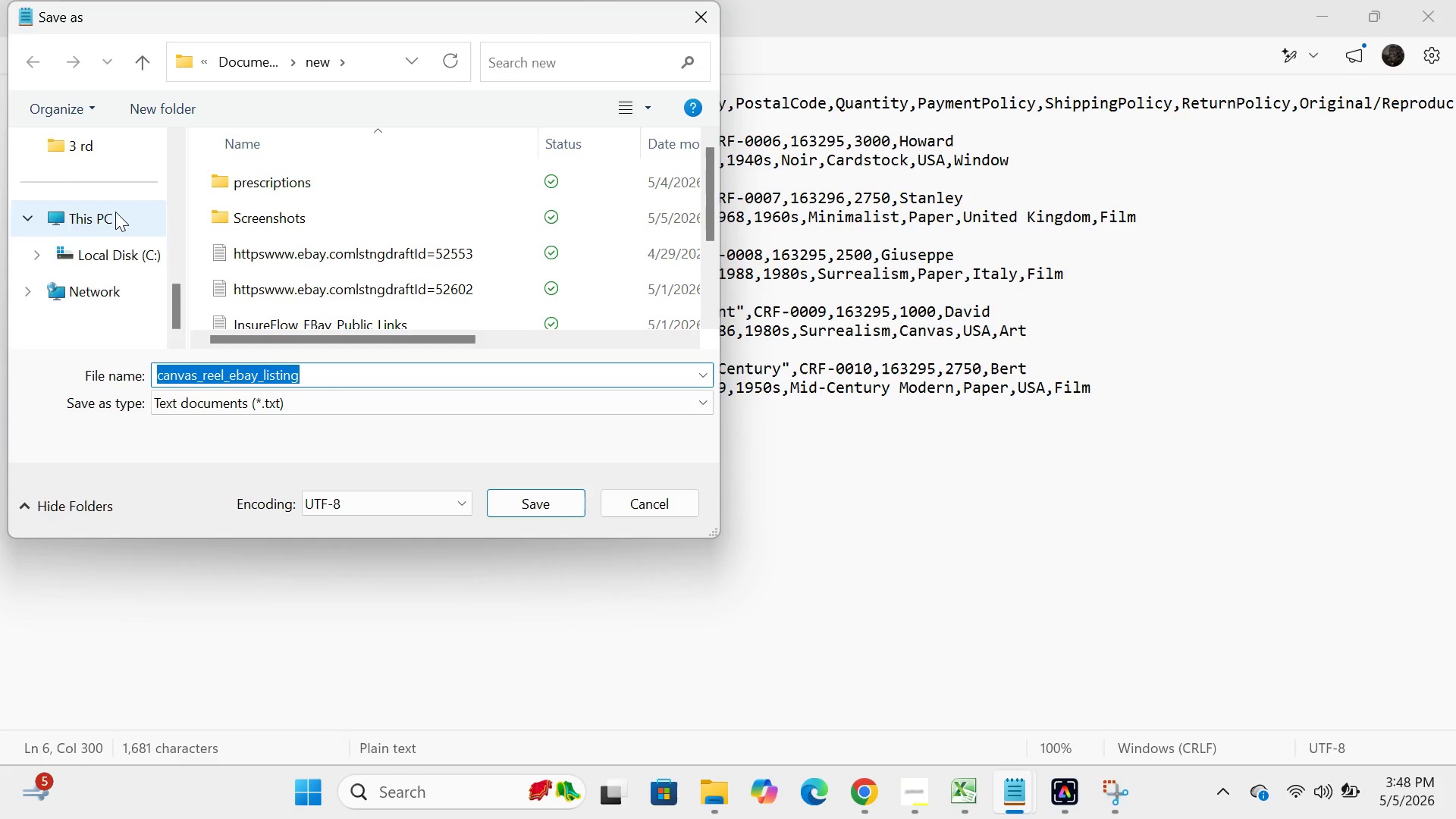 
scroll: coordinate [115, 212], scroll_direction: up, amount: 1.0
 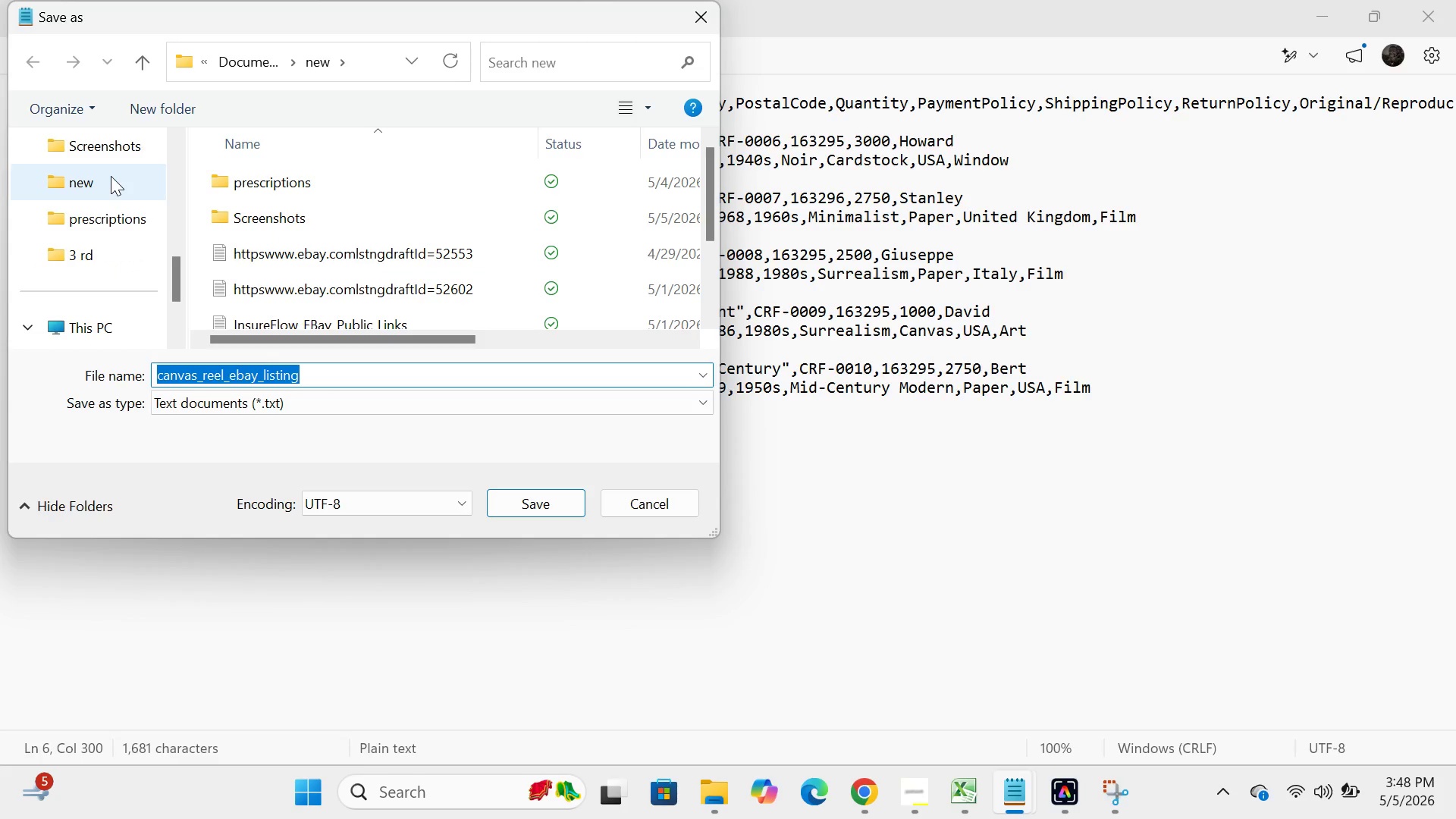 
double_click([111, 176])
 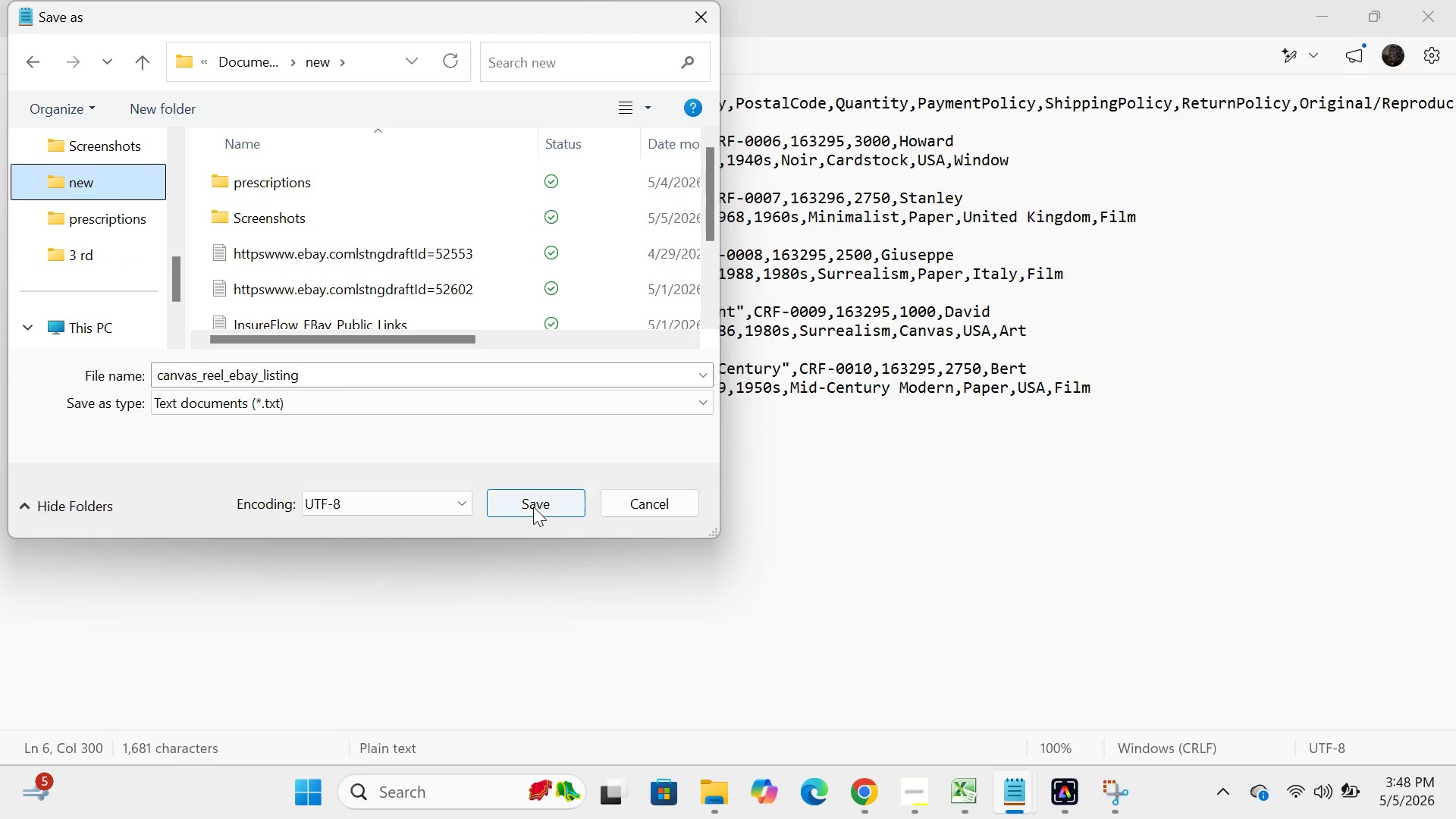 
left_click([533, 507])
 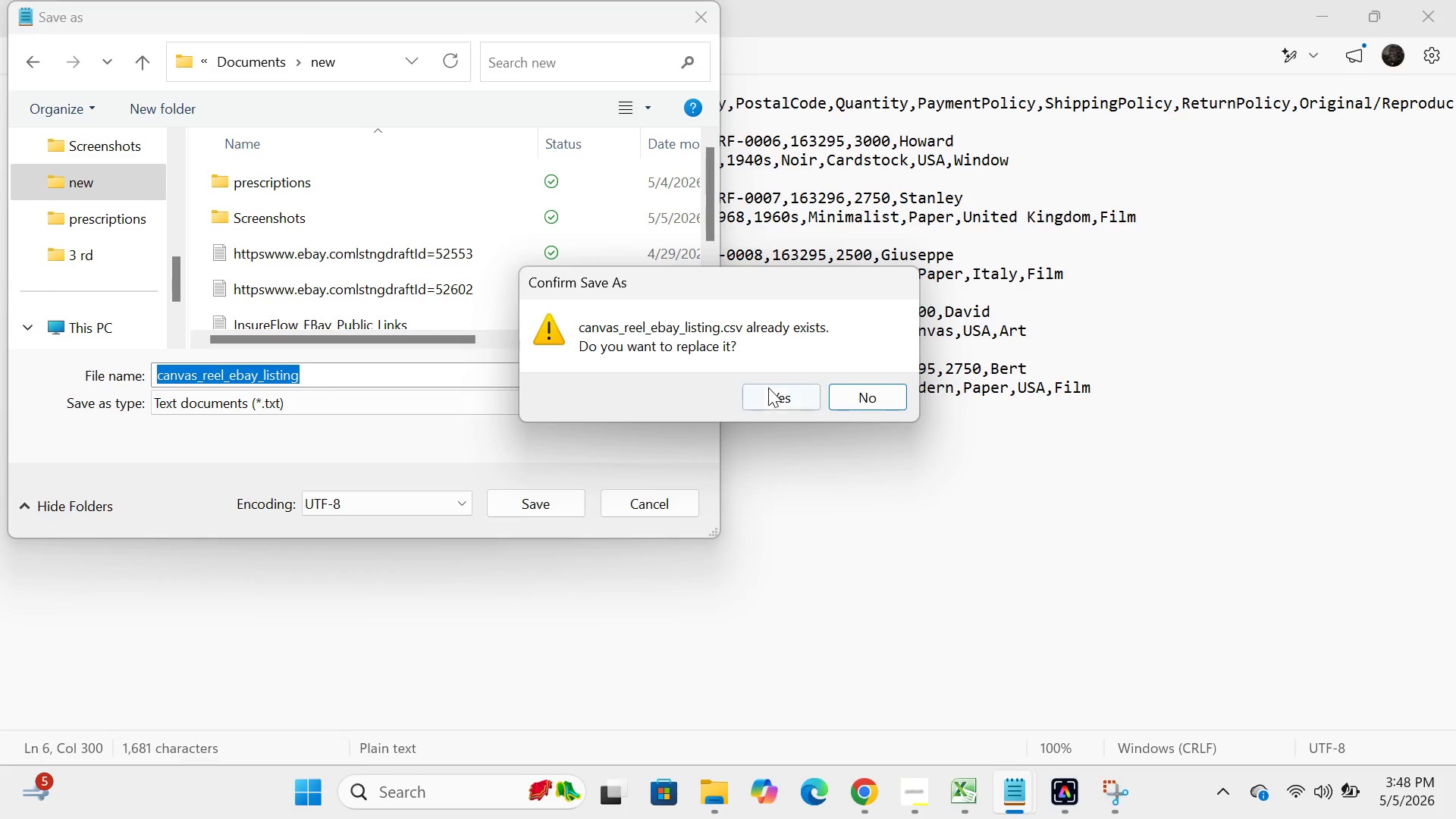 
left_click([778, 395])
 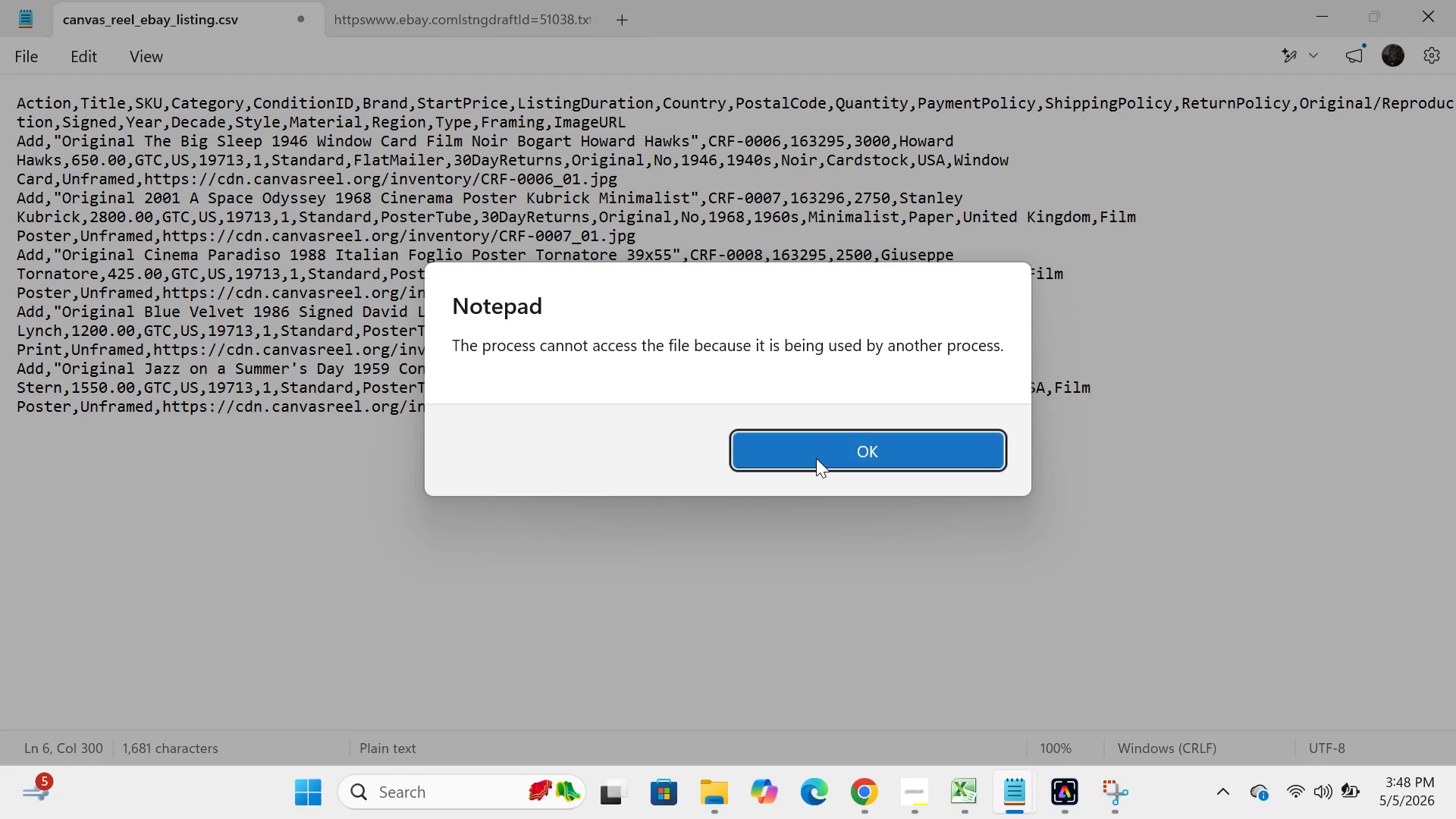 
left_click([816, 458])
 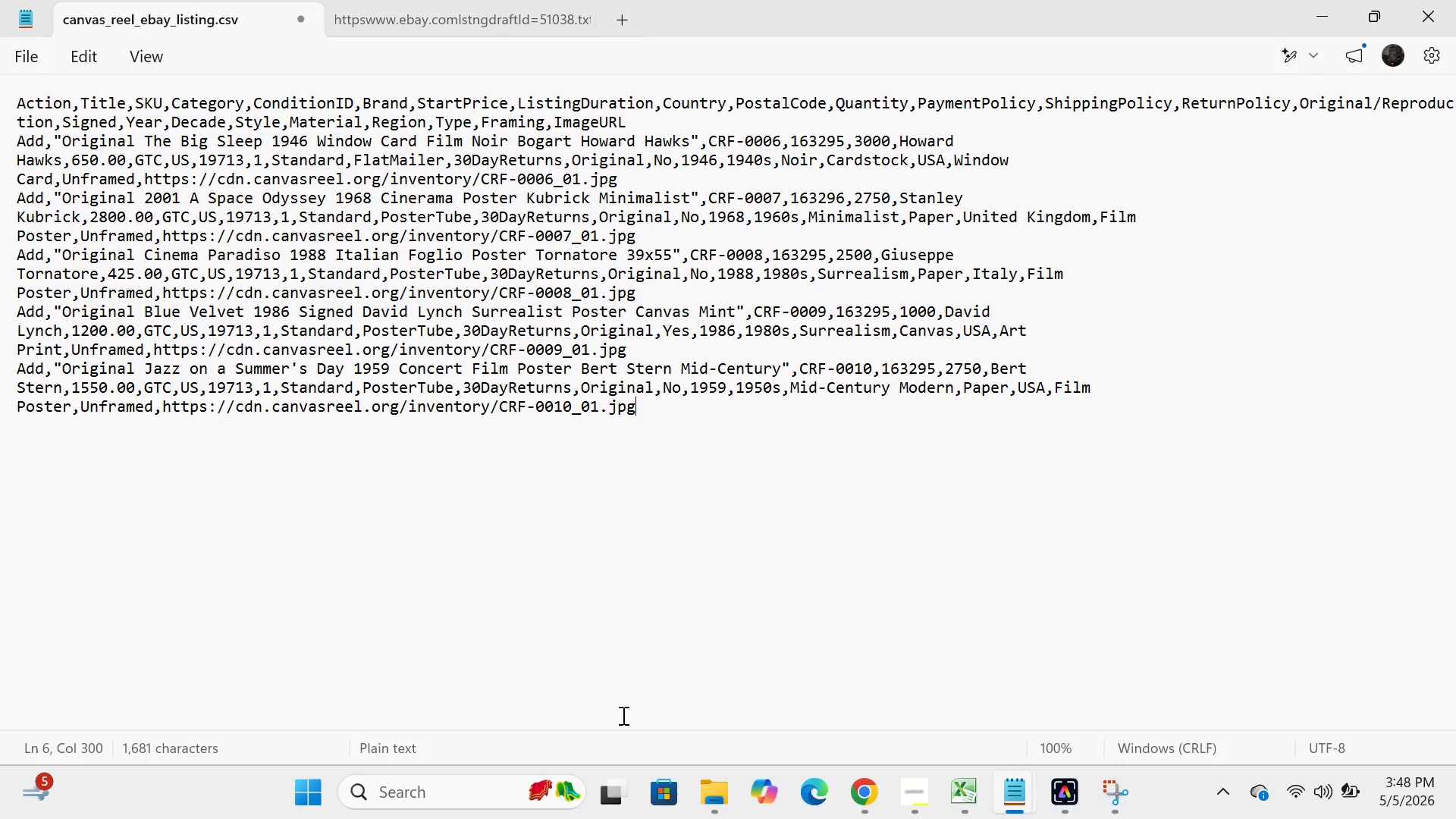 
left_click([694, 787])
 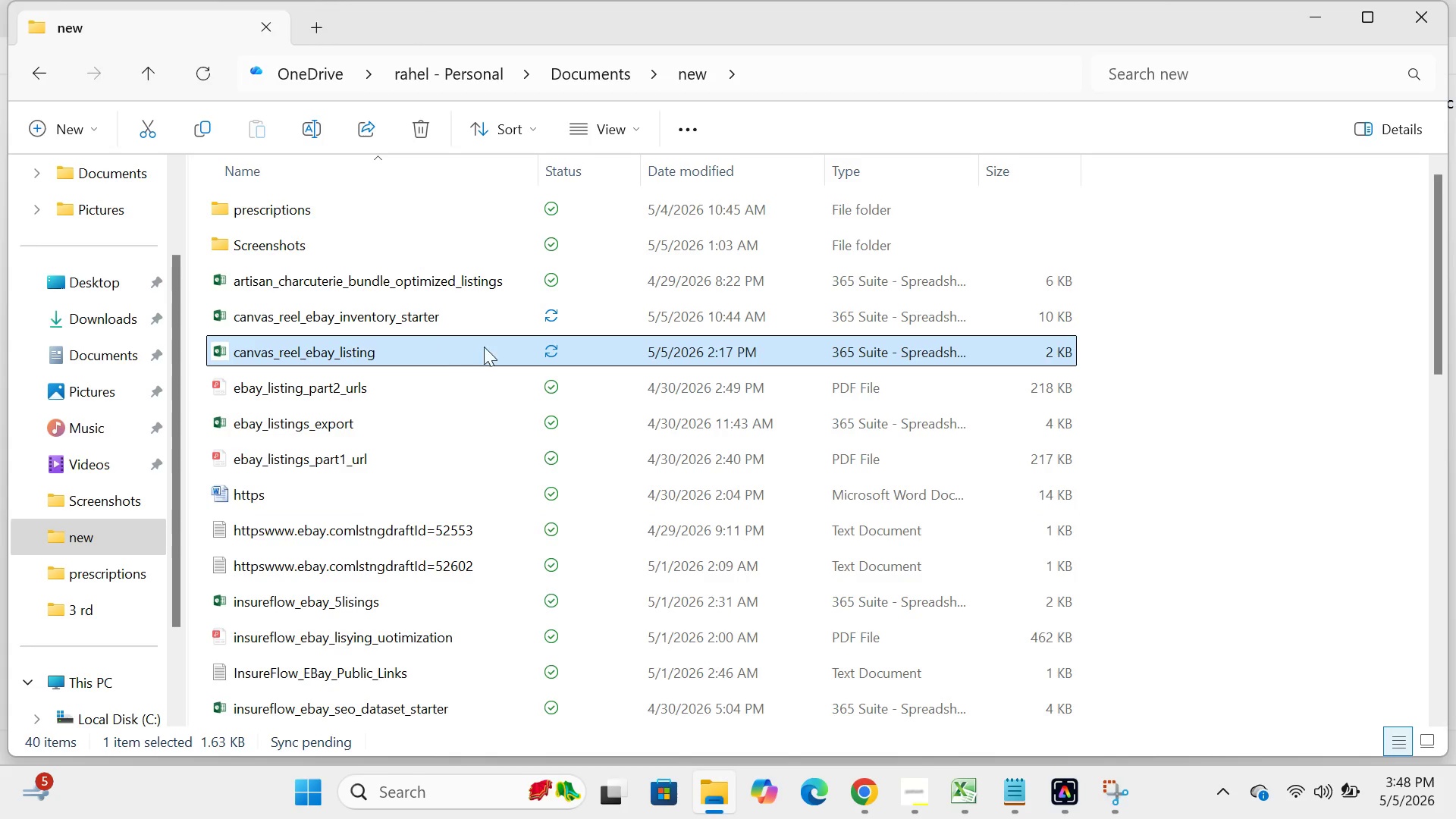 
mouse_move([513, 345])
 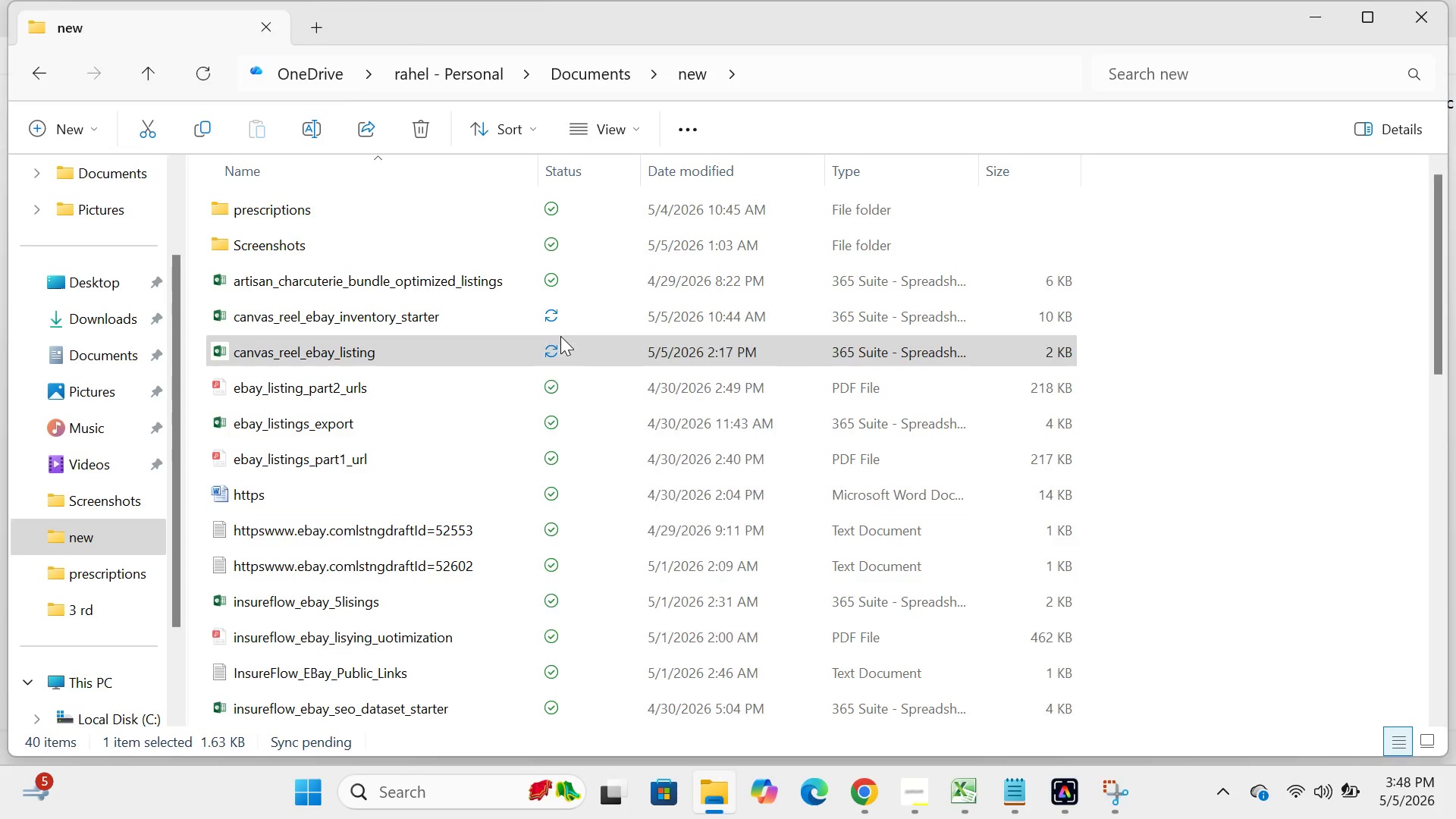 
left_click([560, 336])
 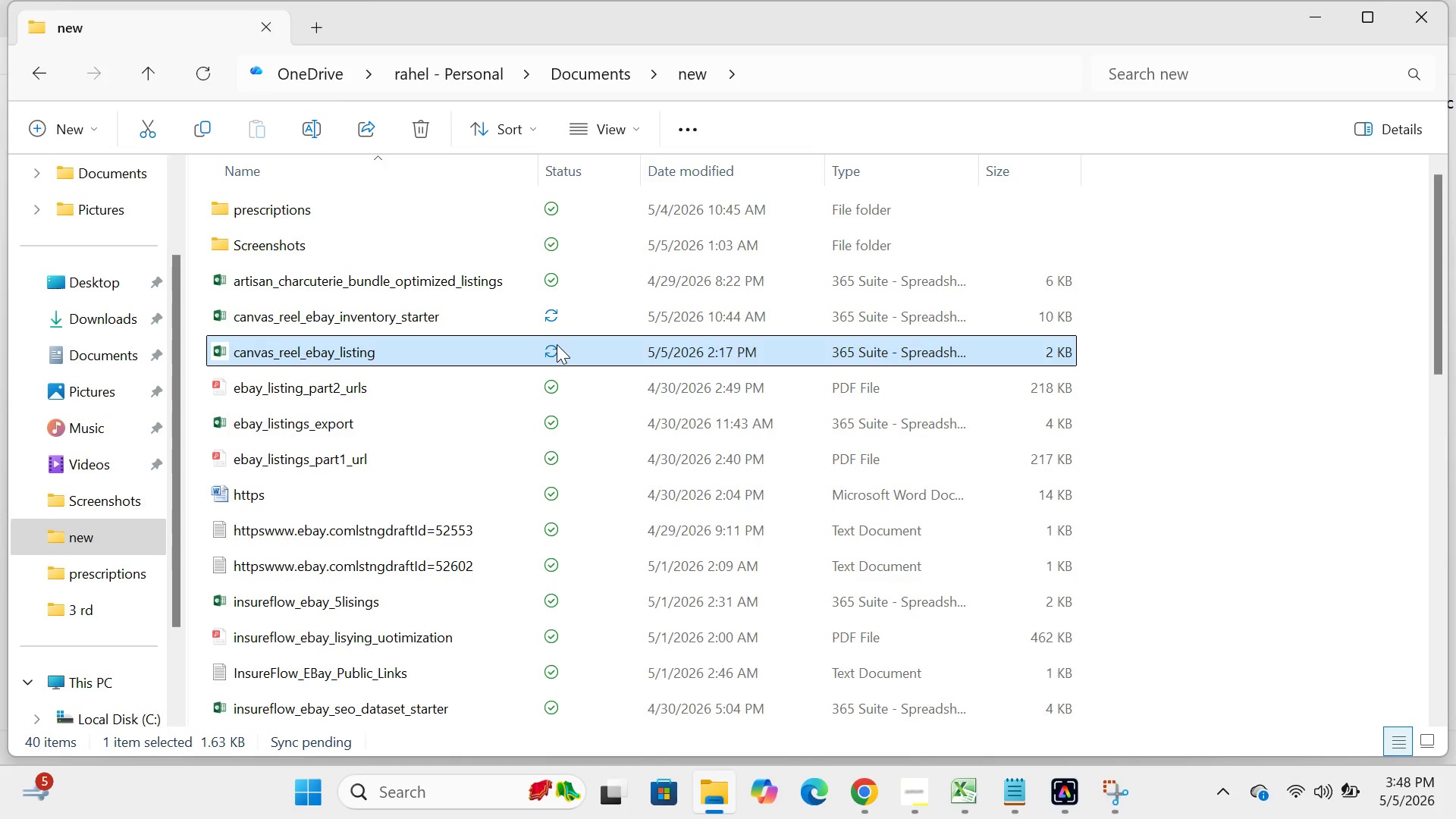 
left_click([557, 344])
 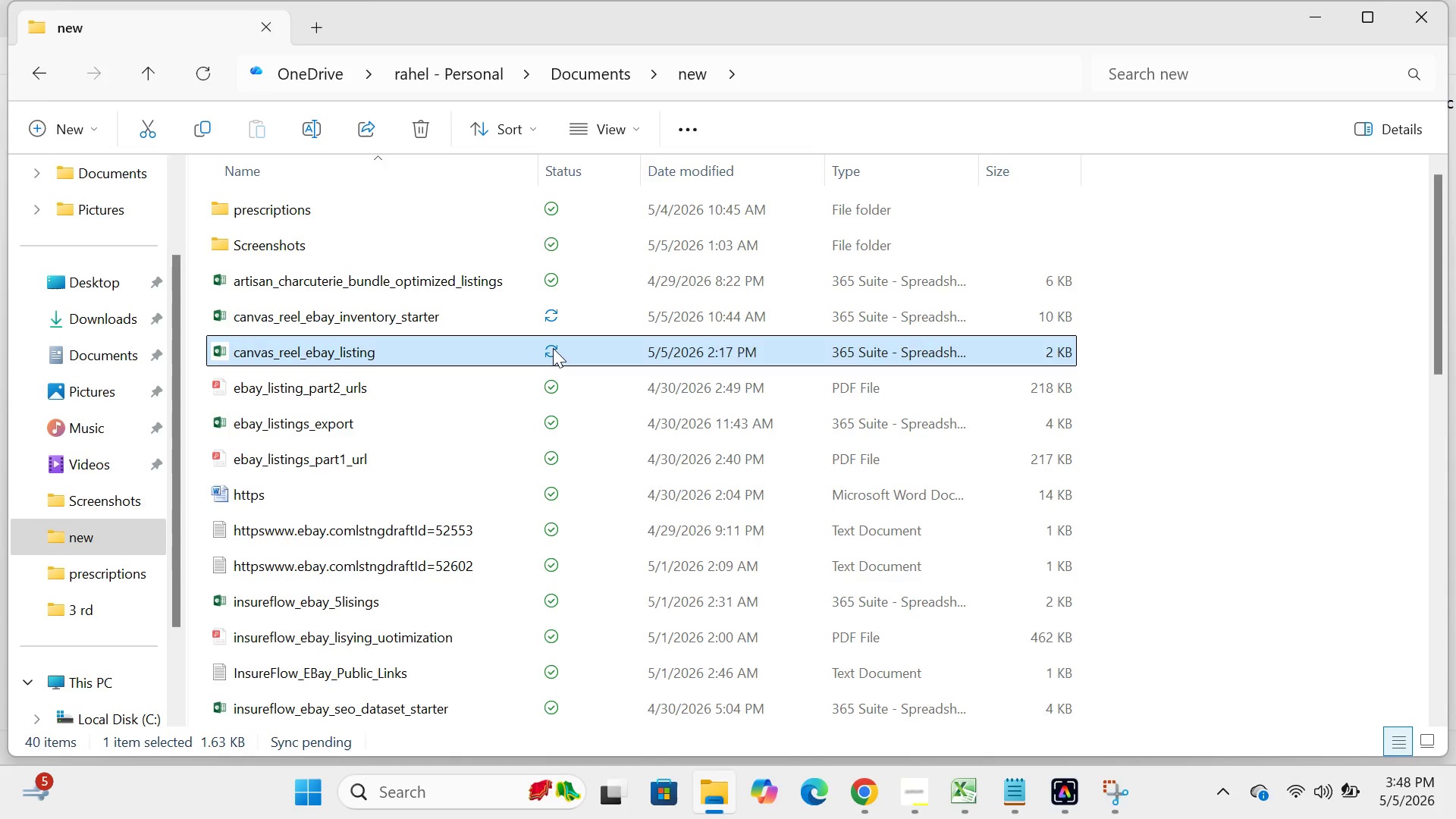 
left_click([553, 348])
 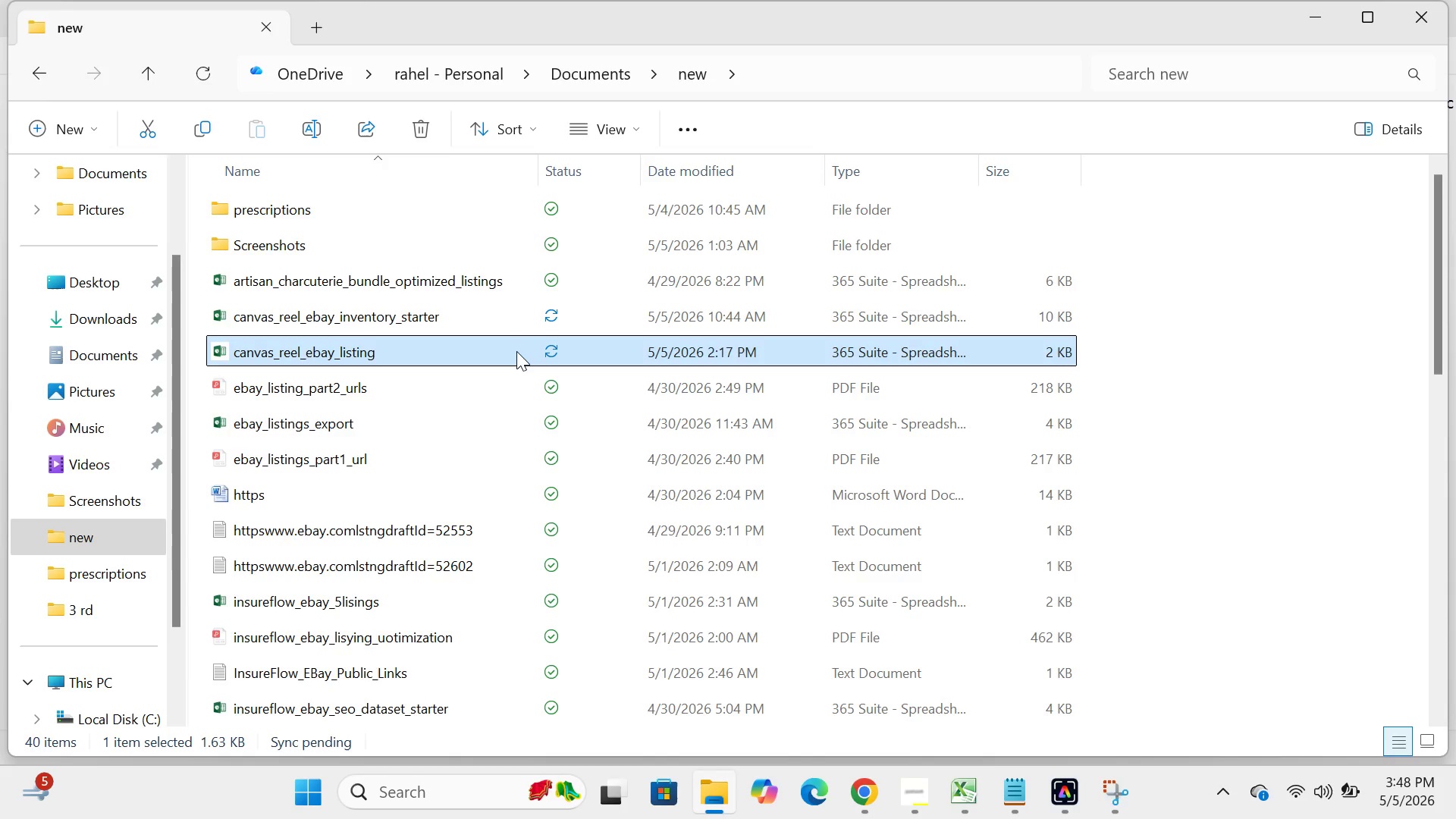 
right_click([516, 351])
 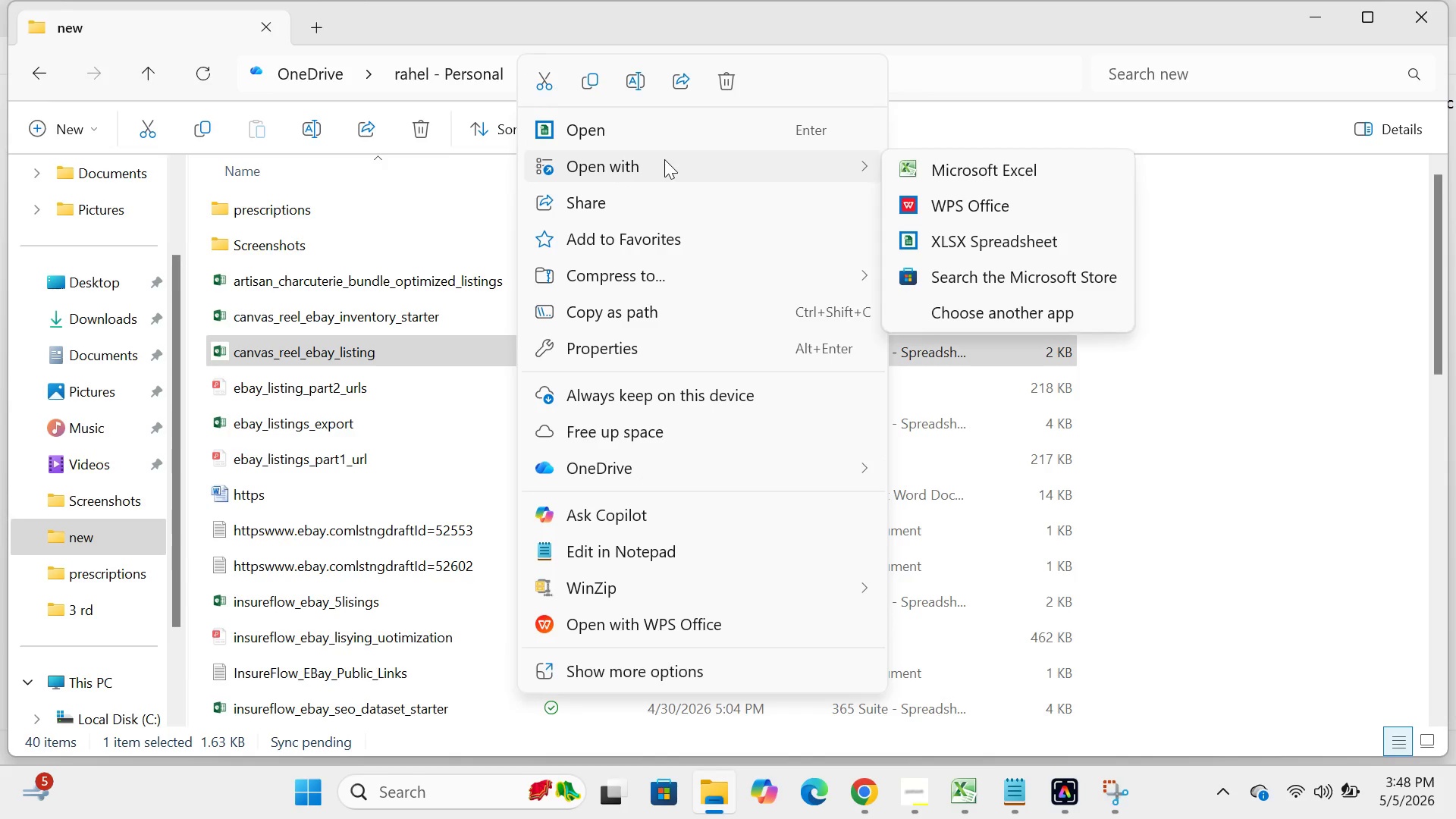 
left_click([940, 206])
 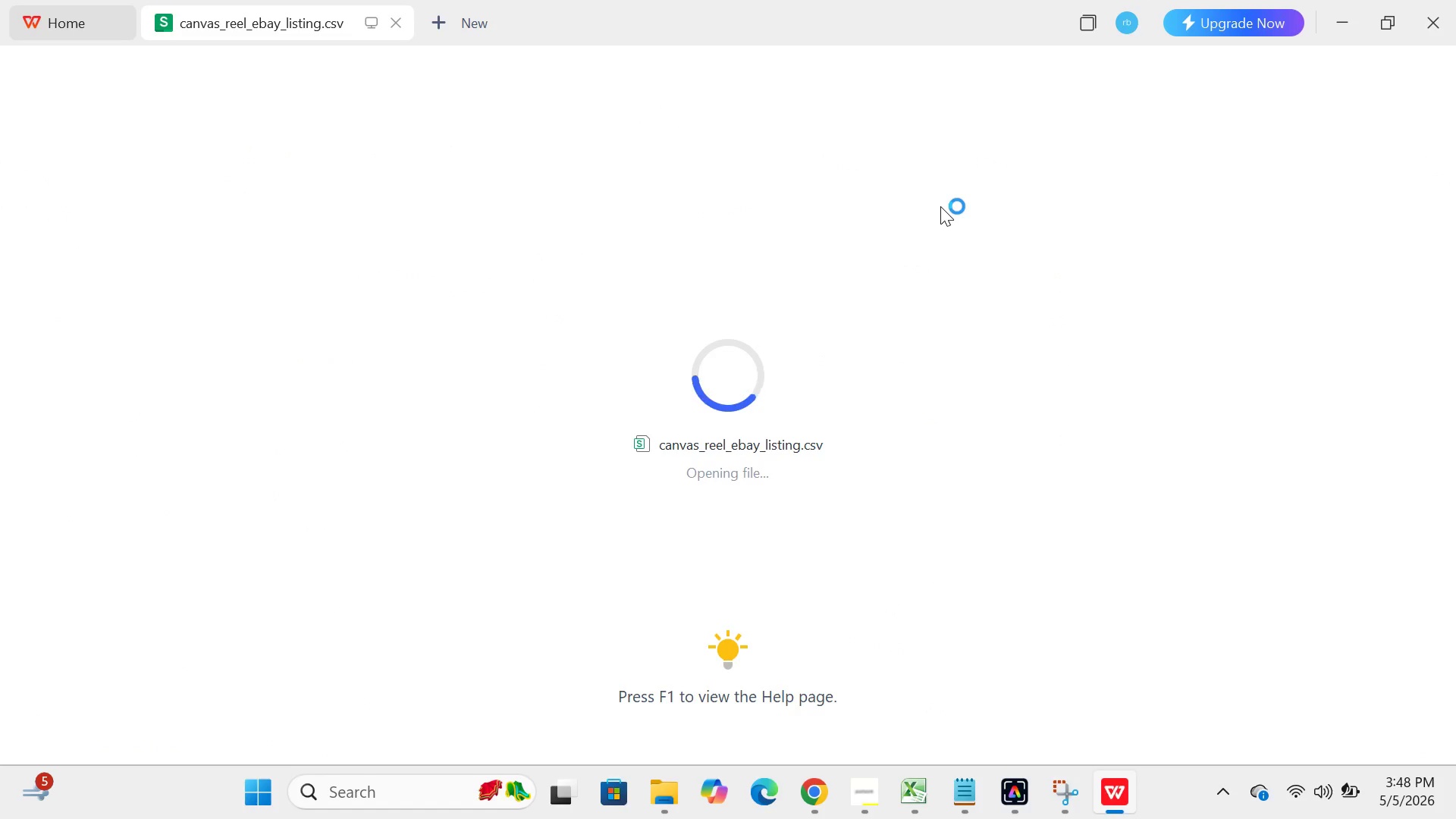 
wait(15.31)
 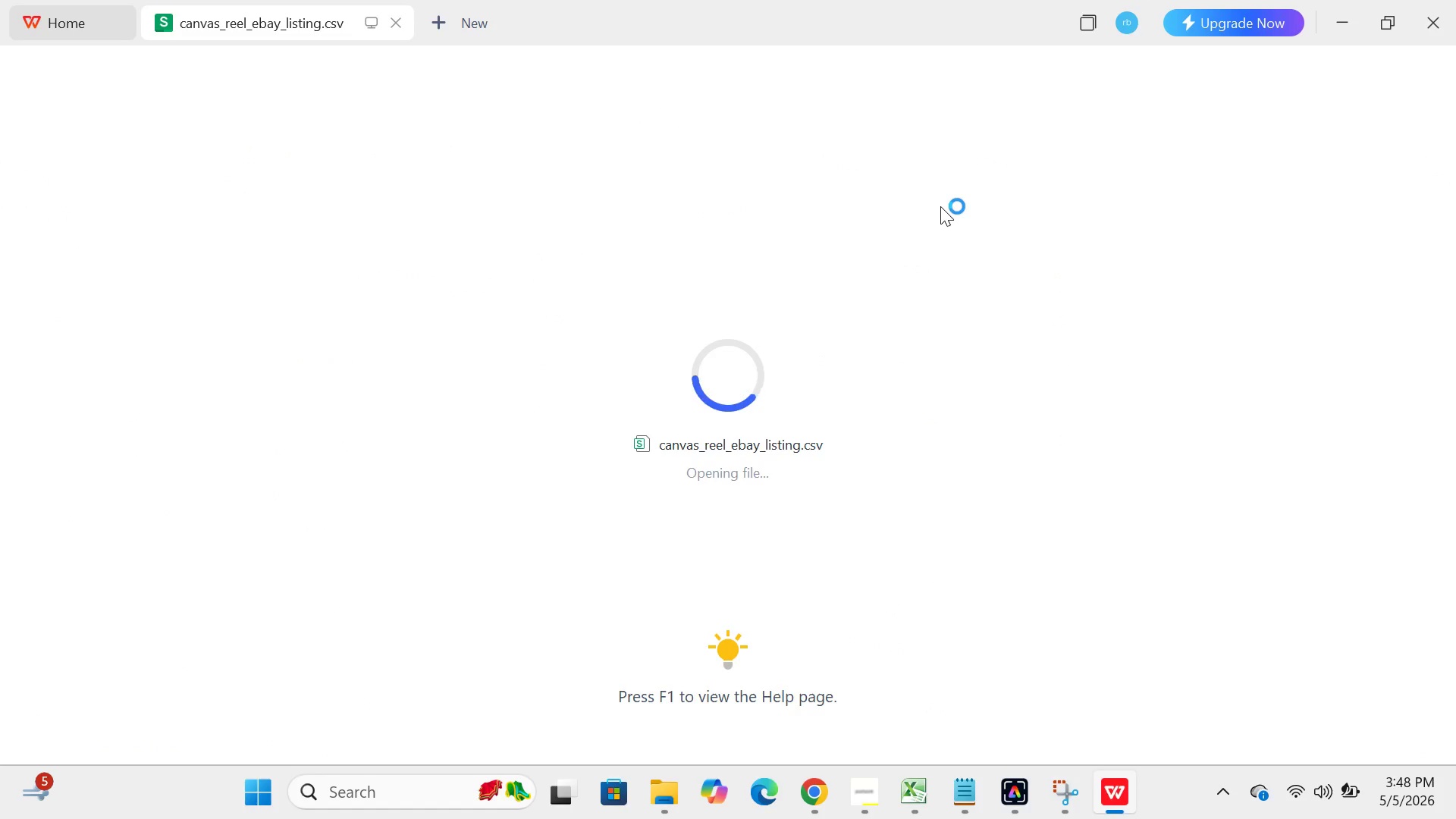 
left_click([924, 318])
 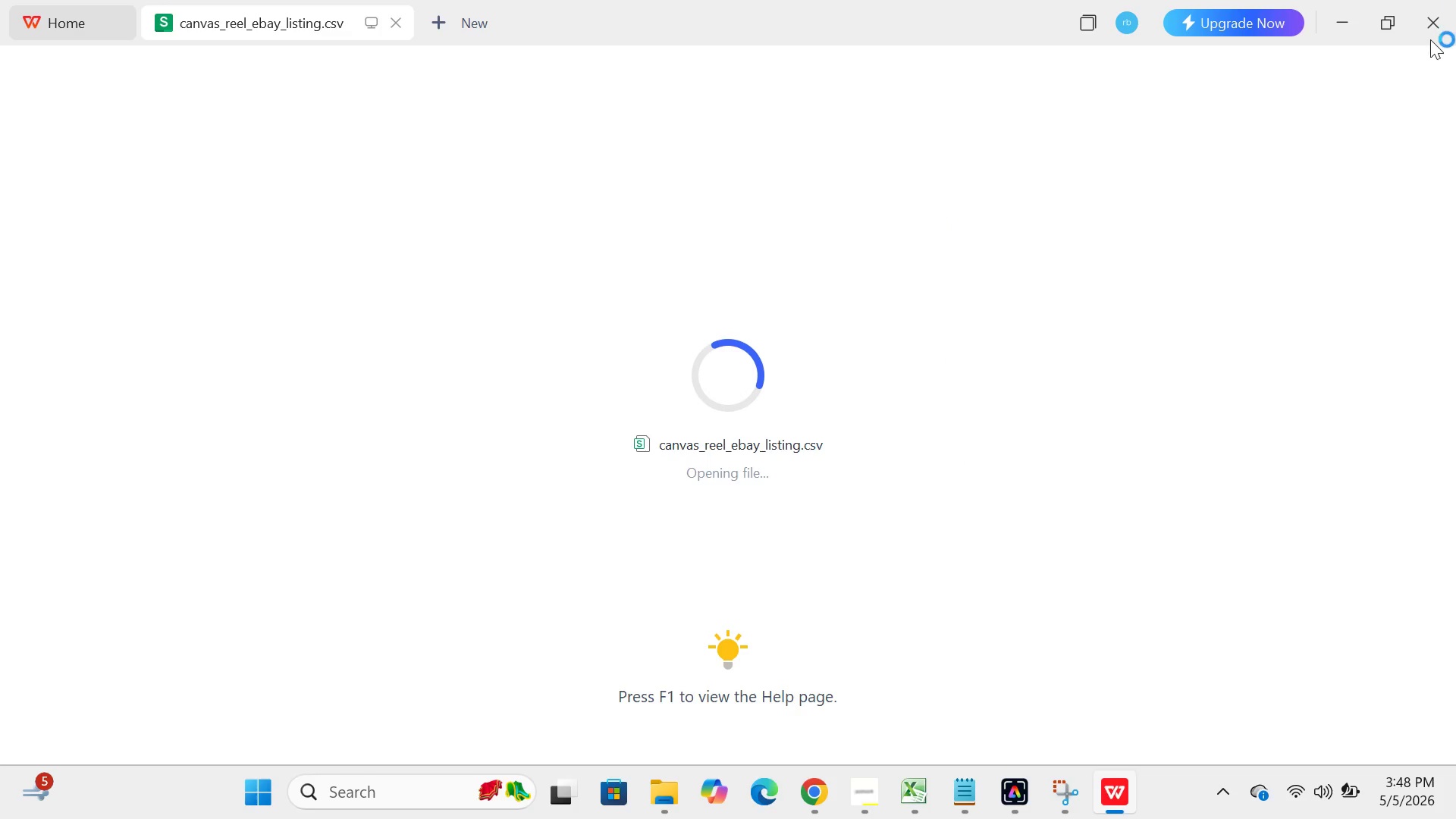 
left_click([1429, 36])
 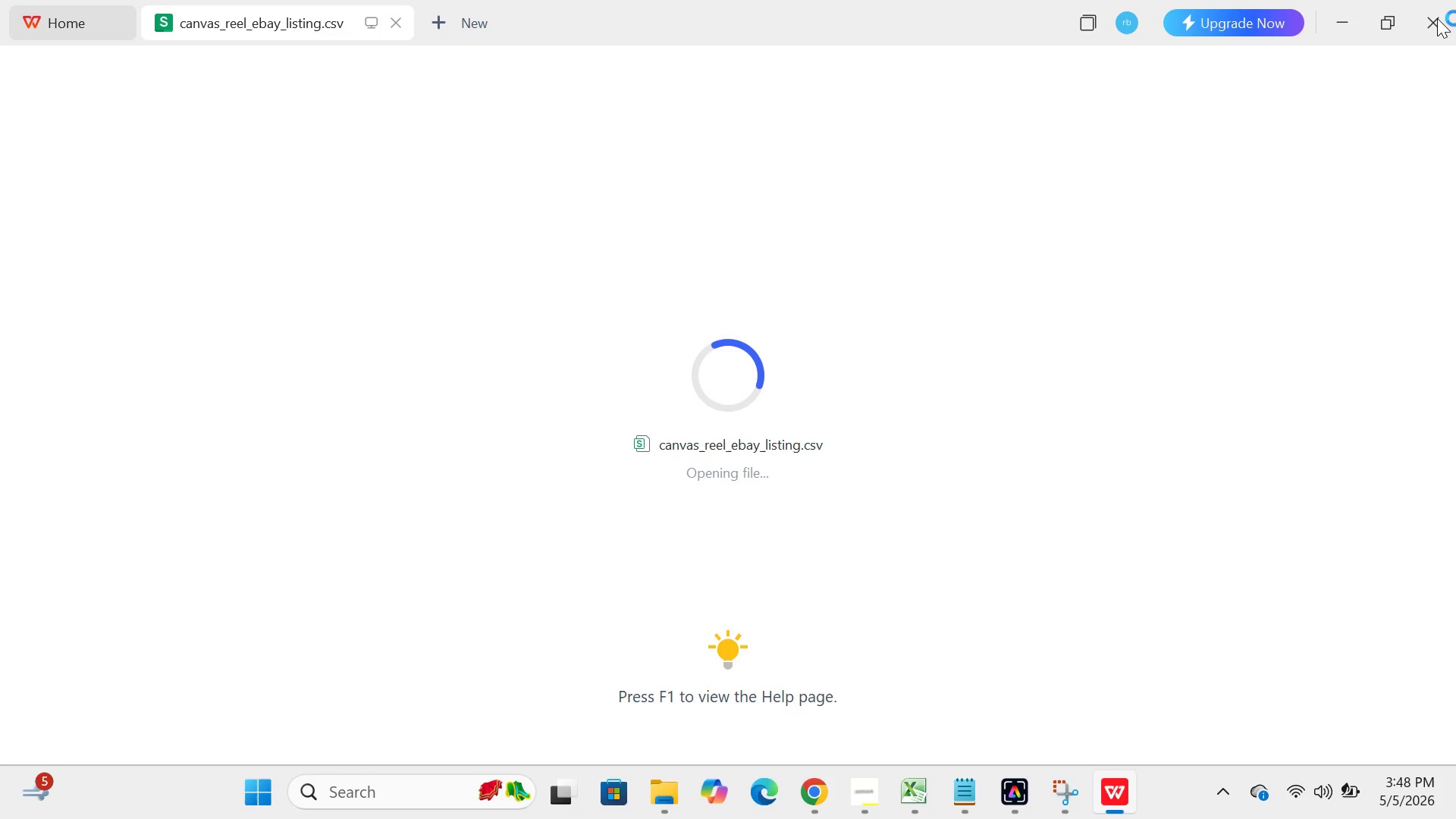 
mouse_move([1419, 22])
 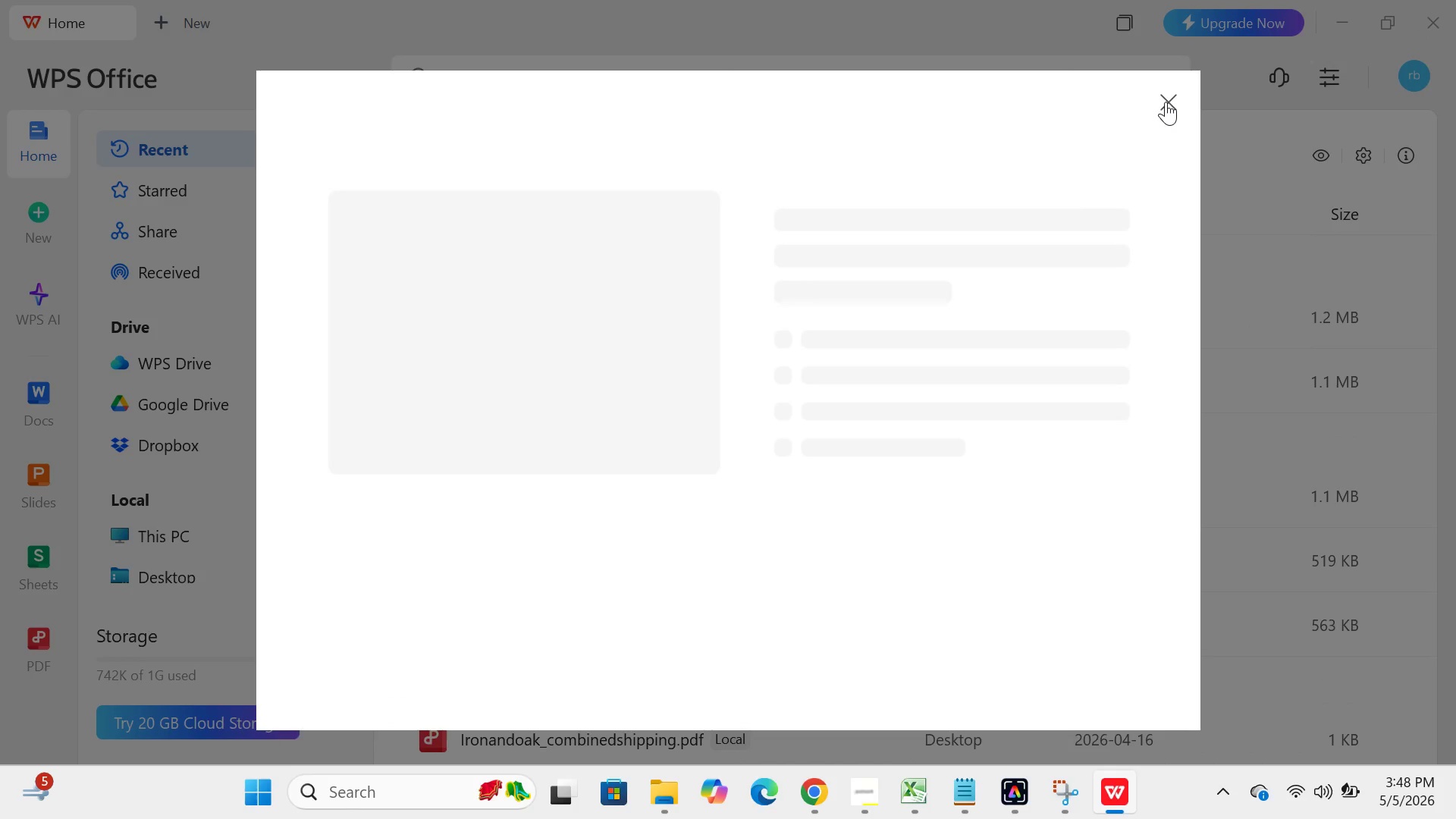 
left_click([1166, 102])
 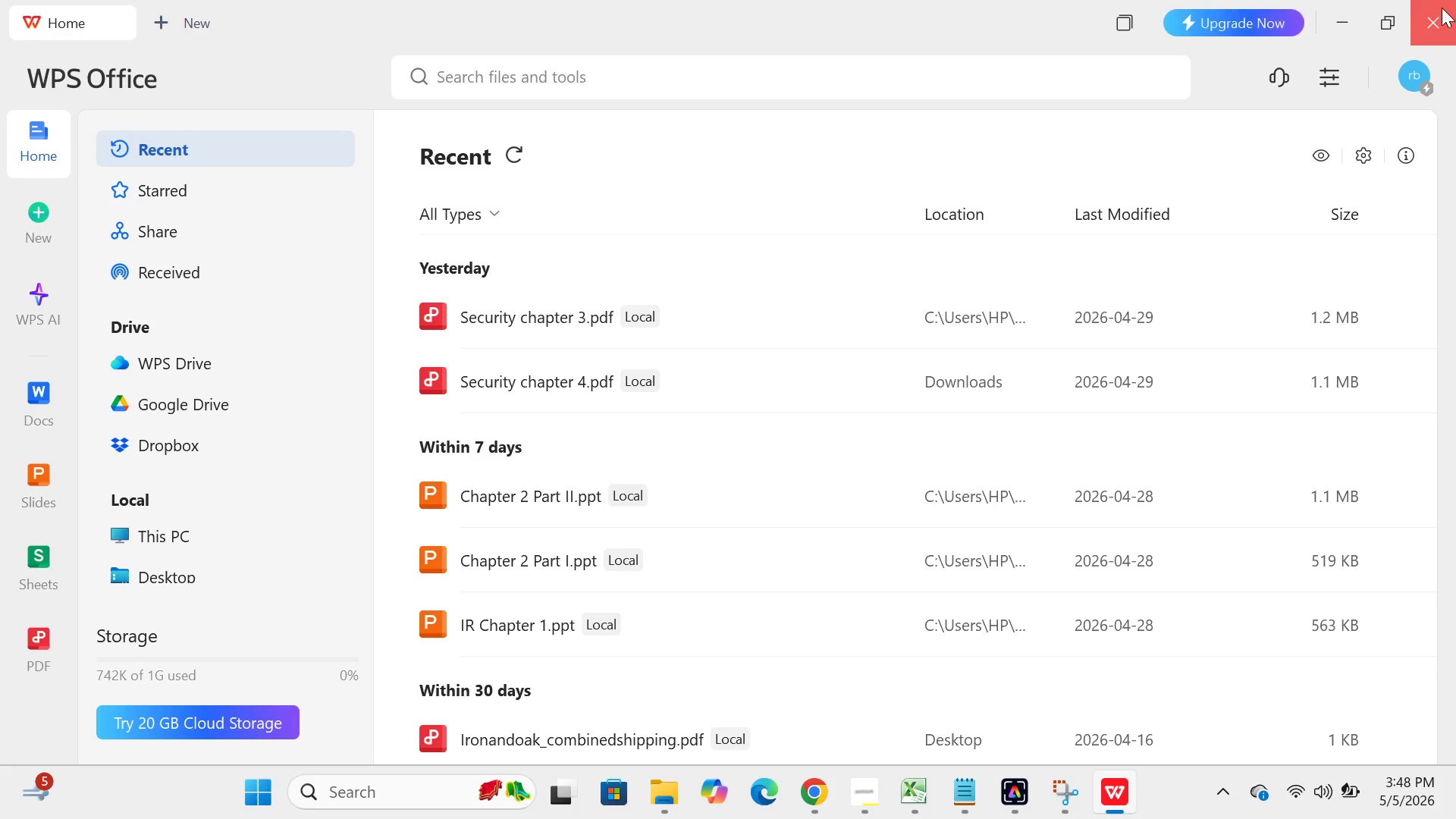 
left_click([1438, 8])
 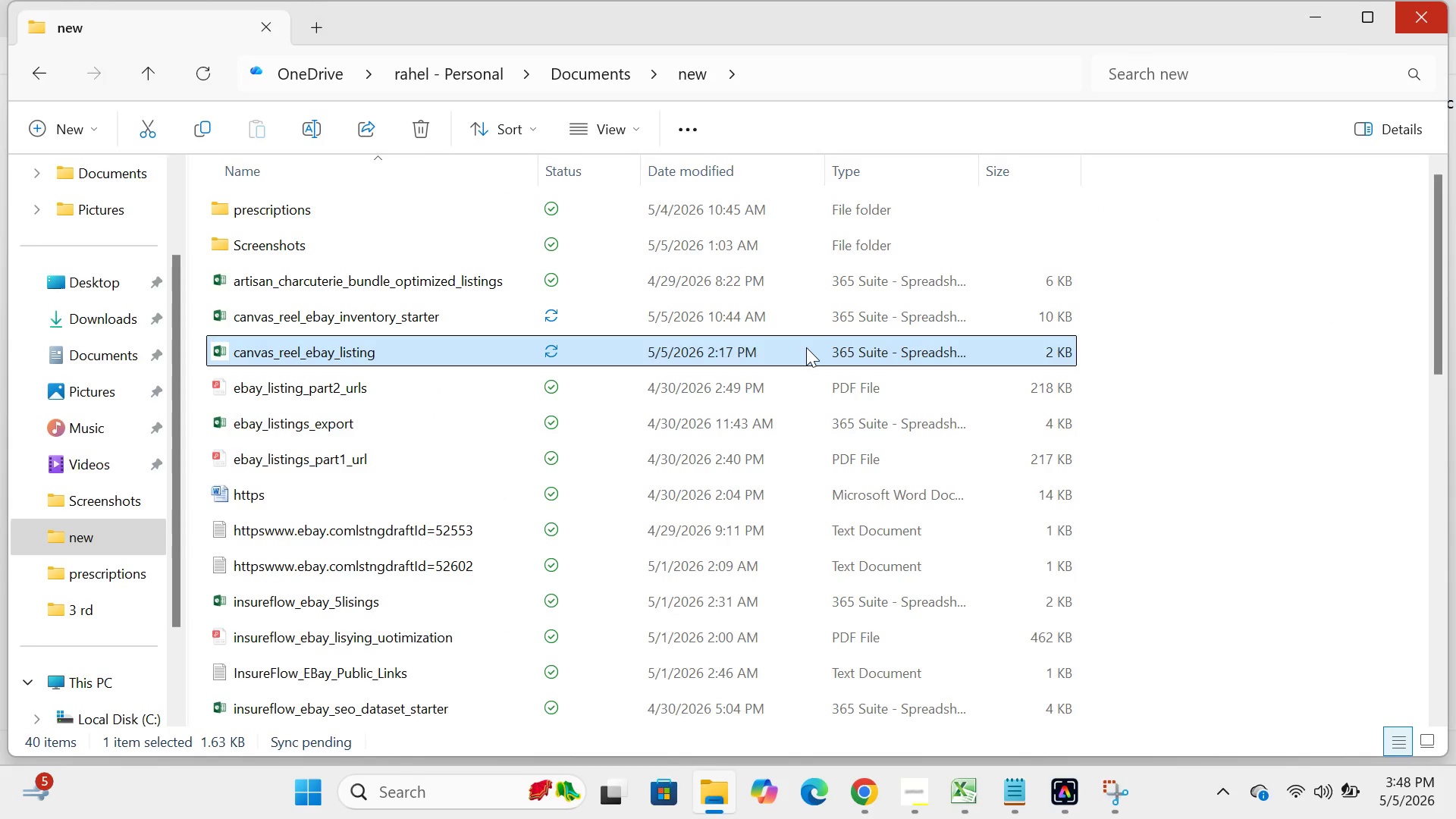 
right_click([806, 347])
 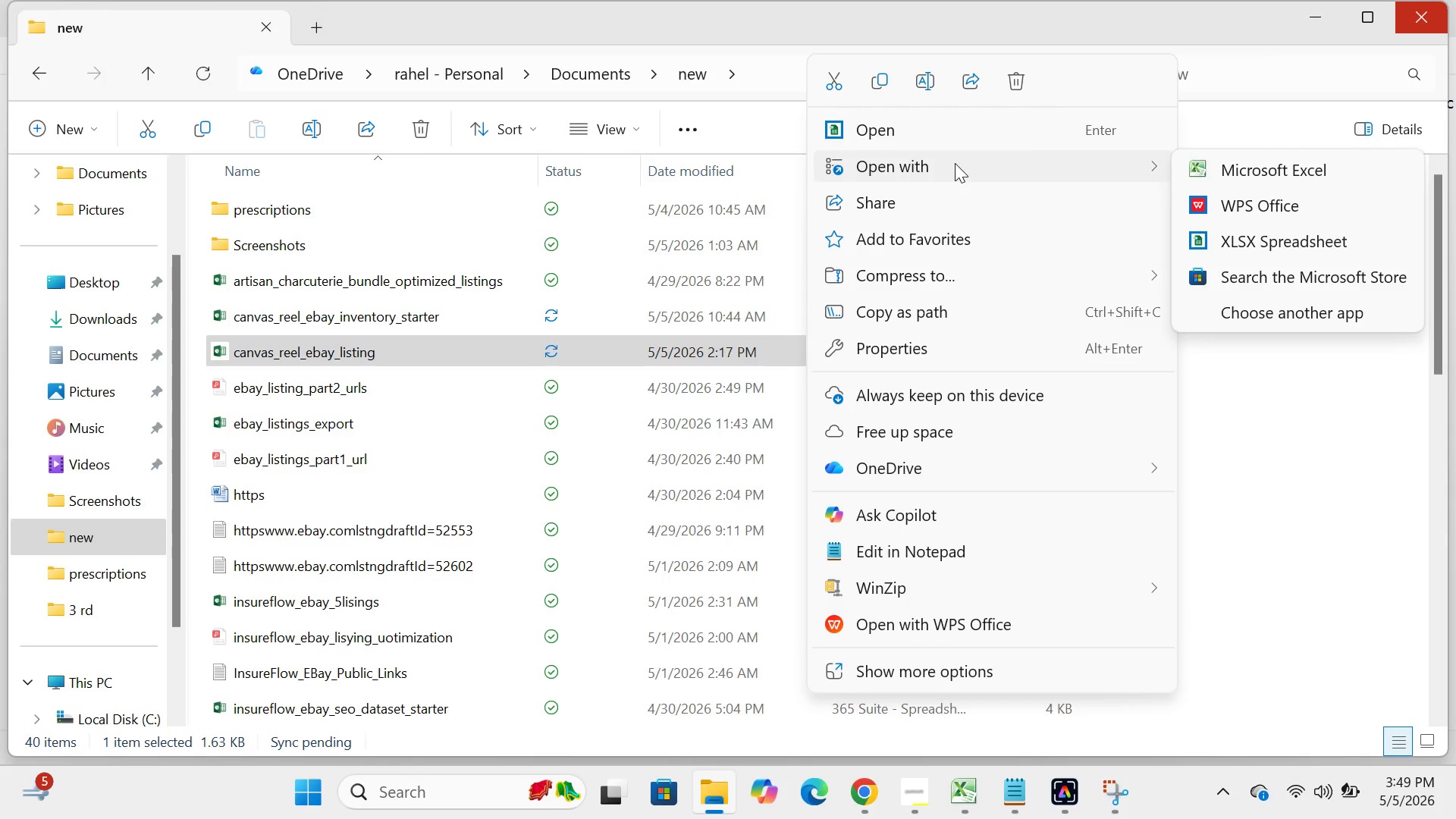 
left_click([1232, 166])
 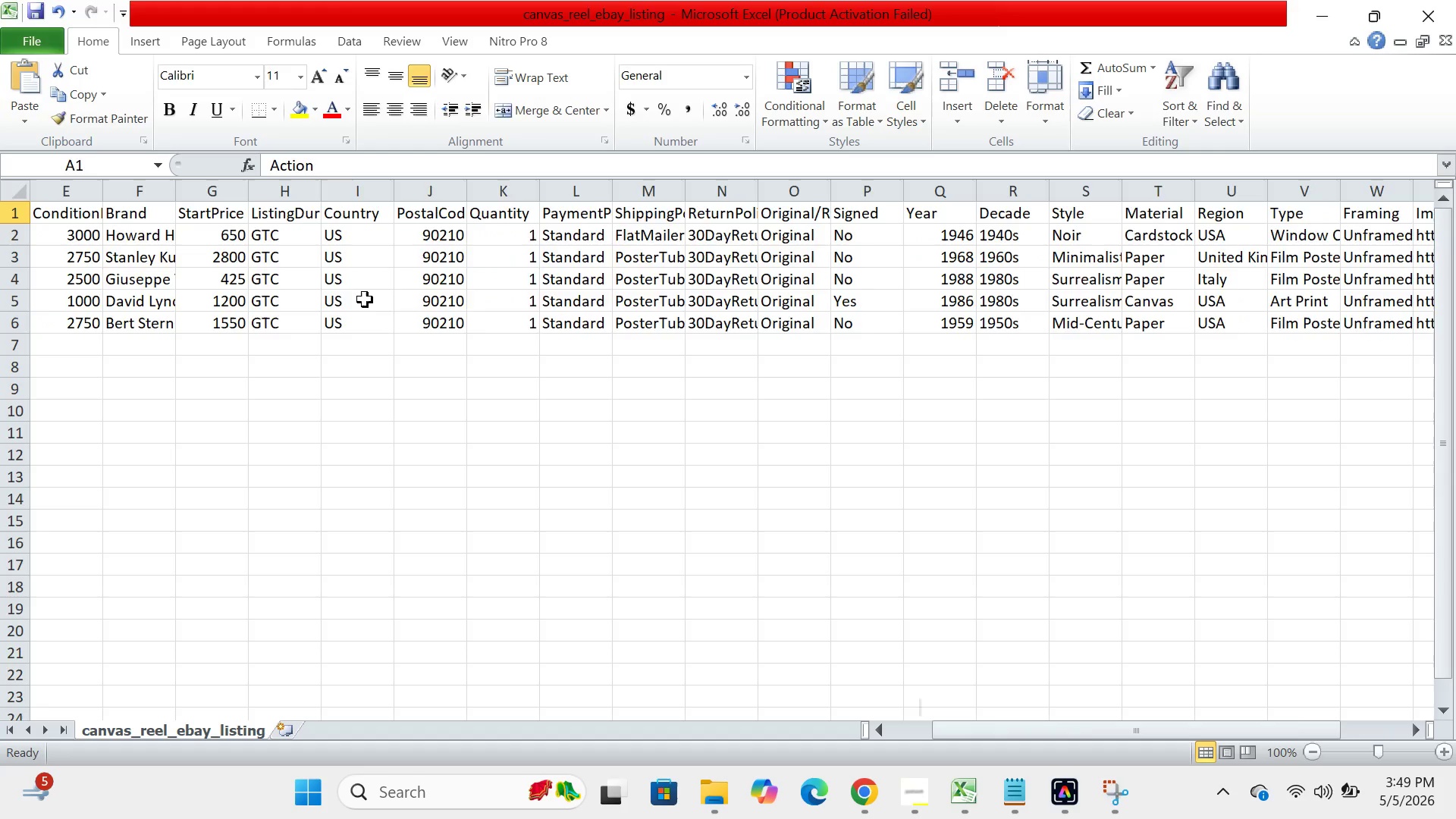 
wait(6.81)
 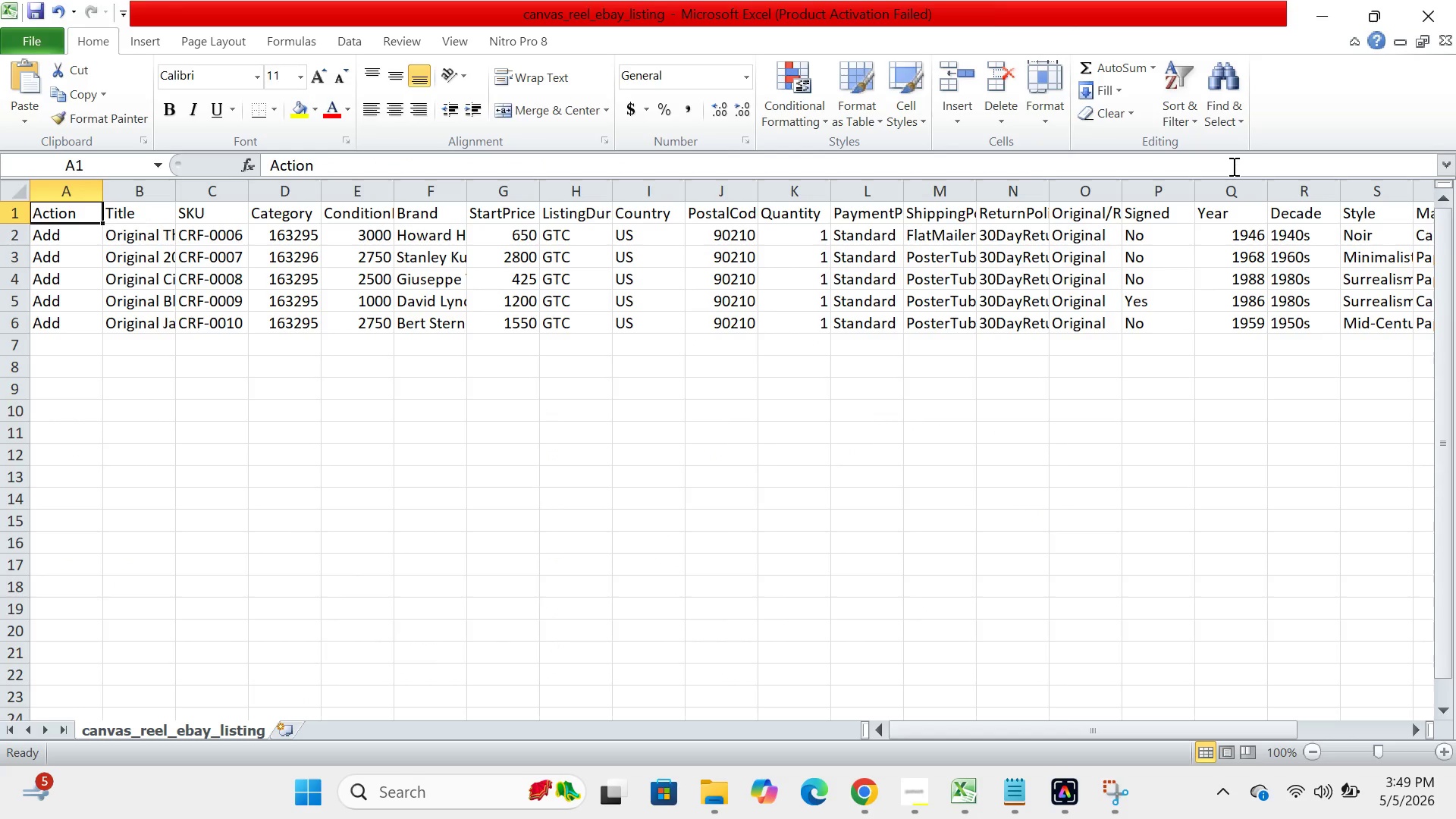 
left_click([365, 300])
 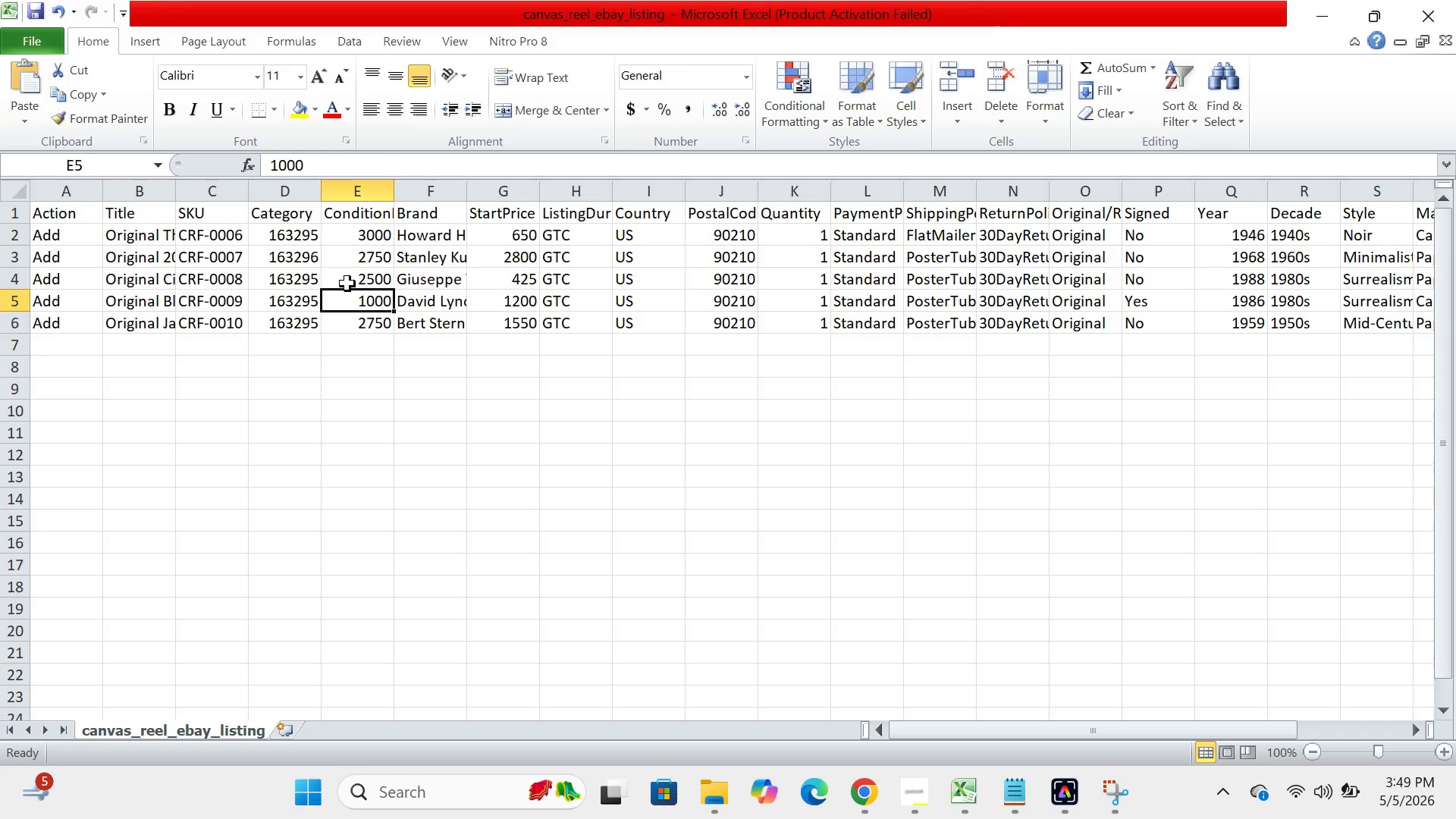 
wait(47.53)
 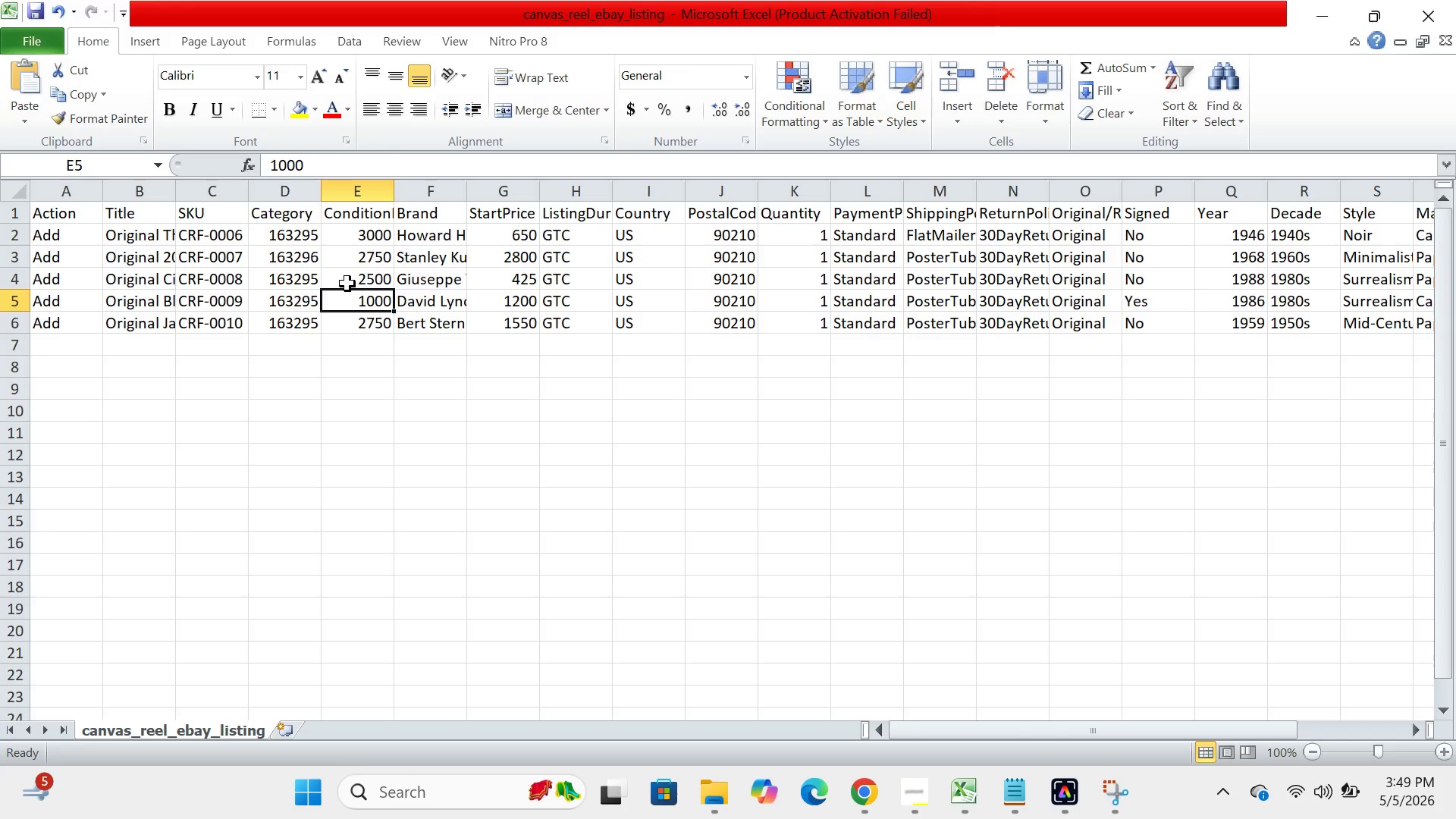 
left_click([297, 281])
 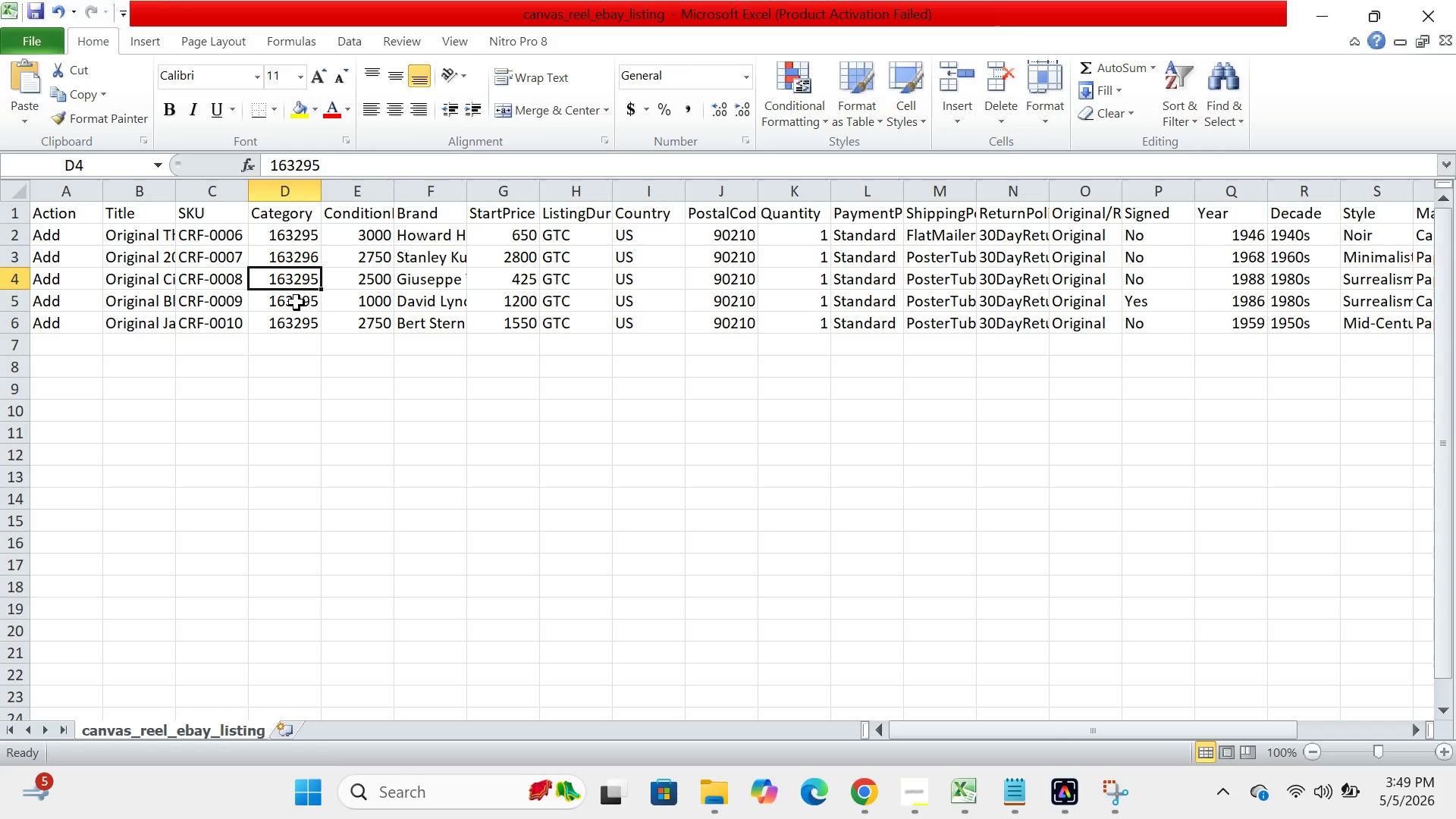 
left_click([297, 303])
 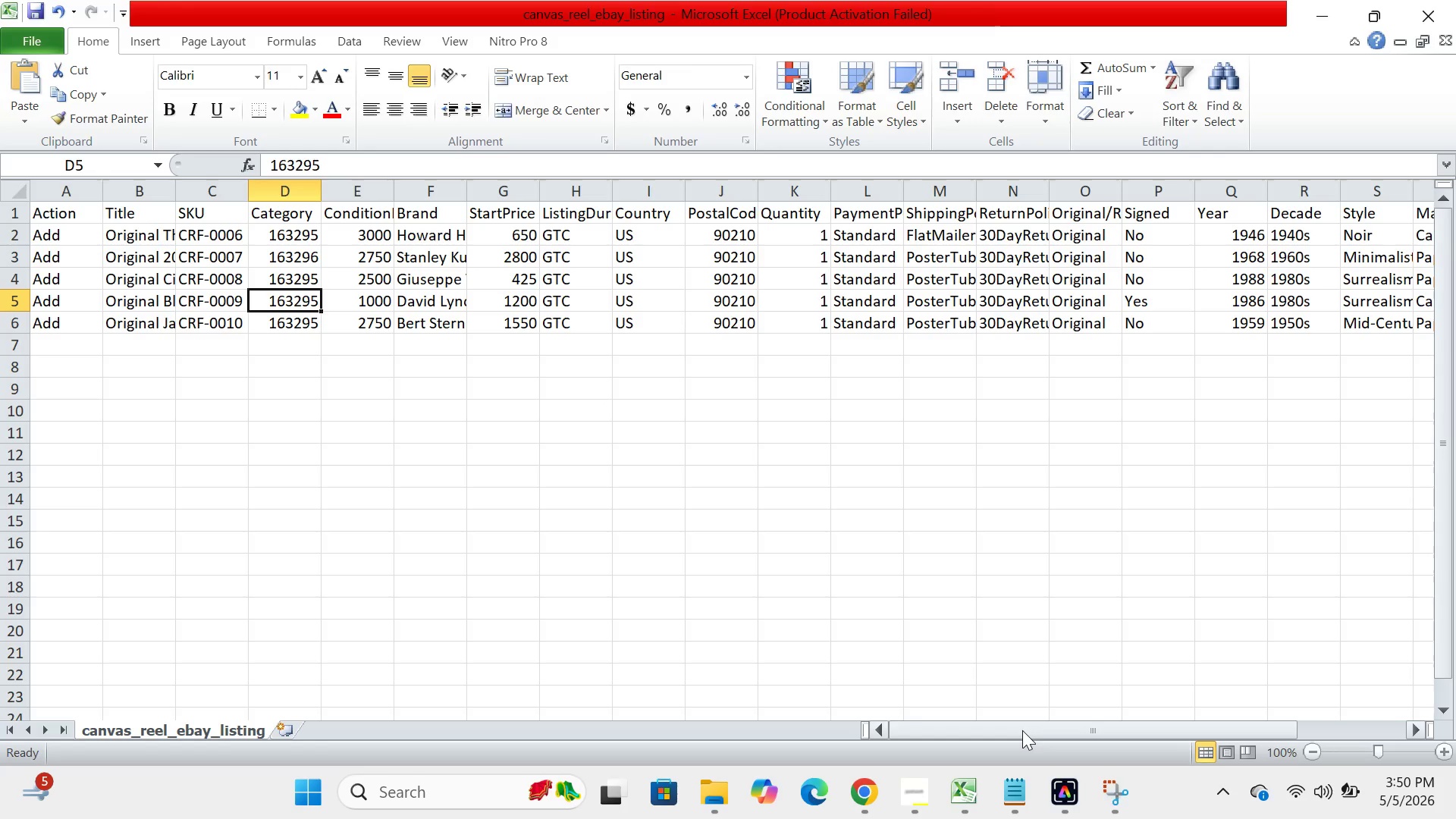 
wait(5.75)
 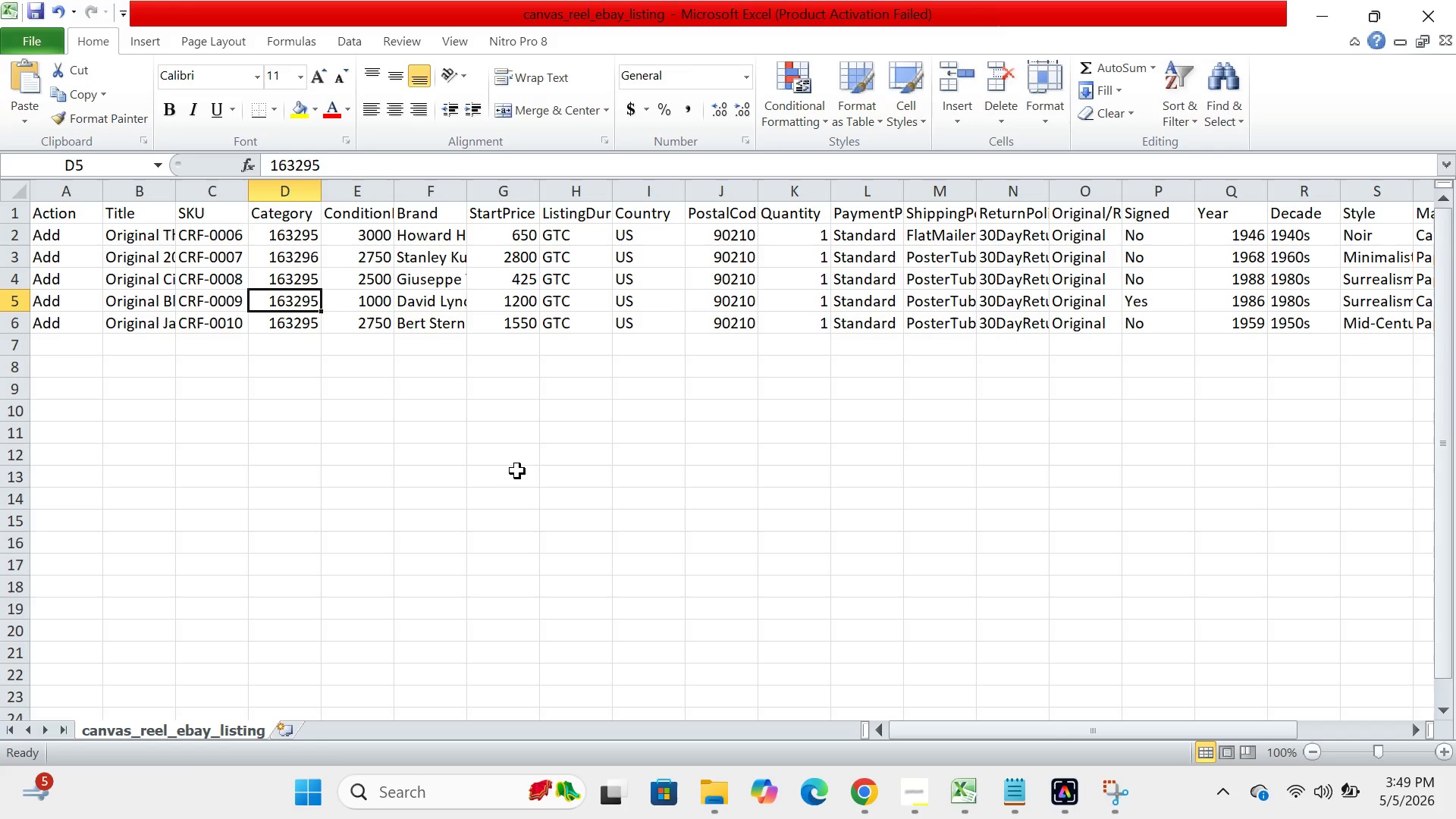 
left_click([579, 285])
 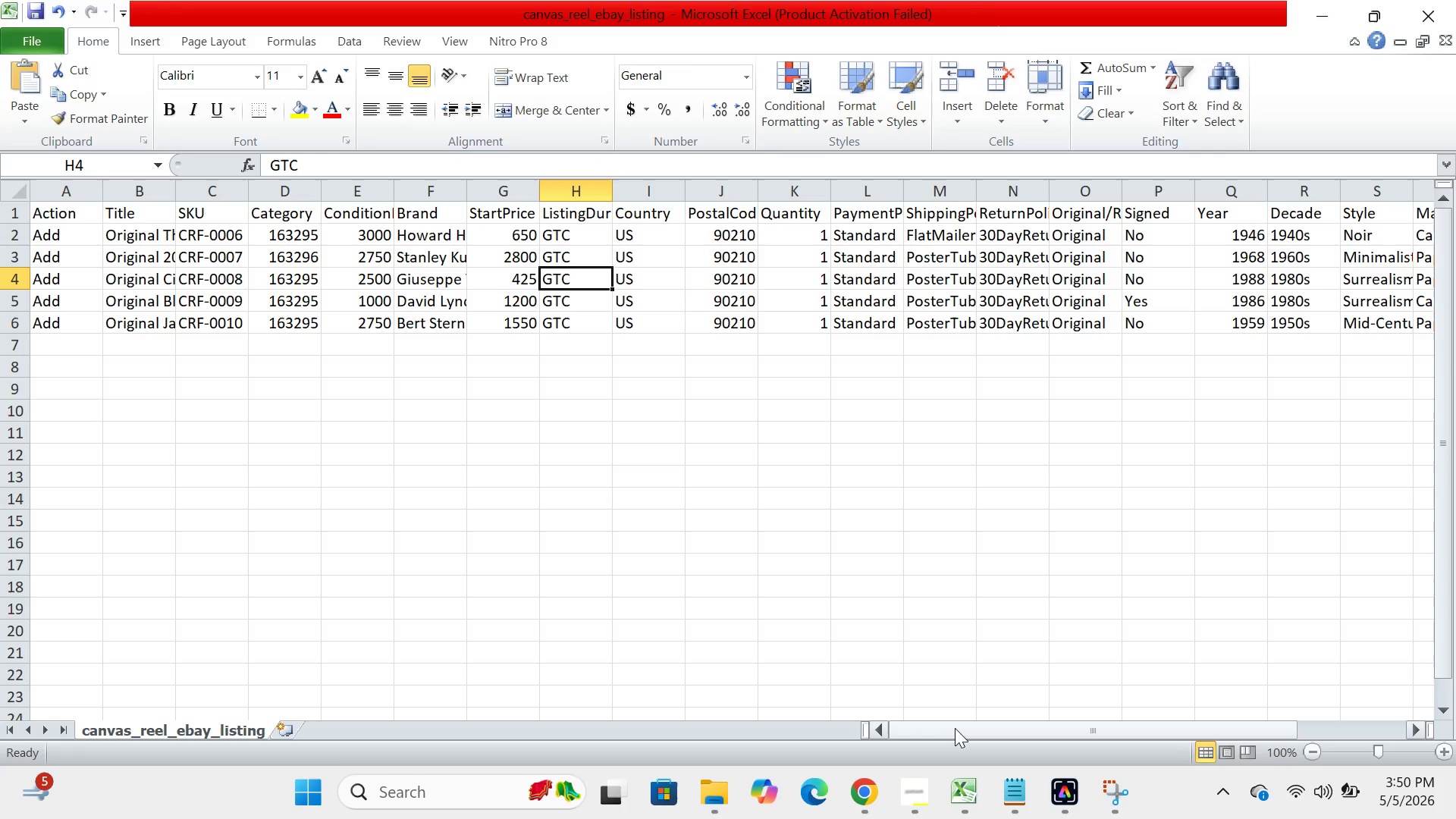 
wait(6.5)
 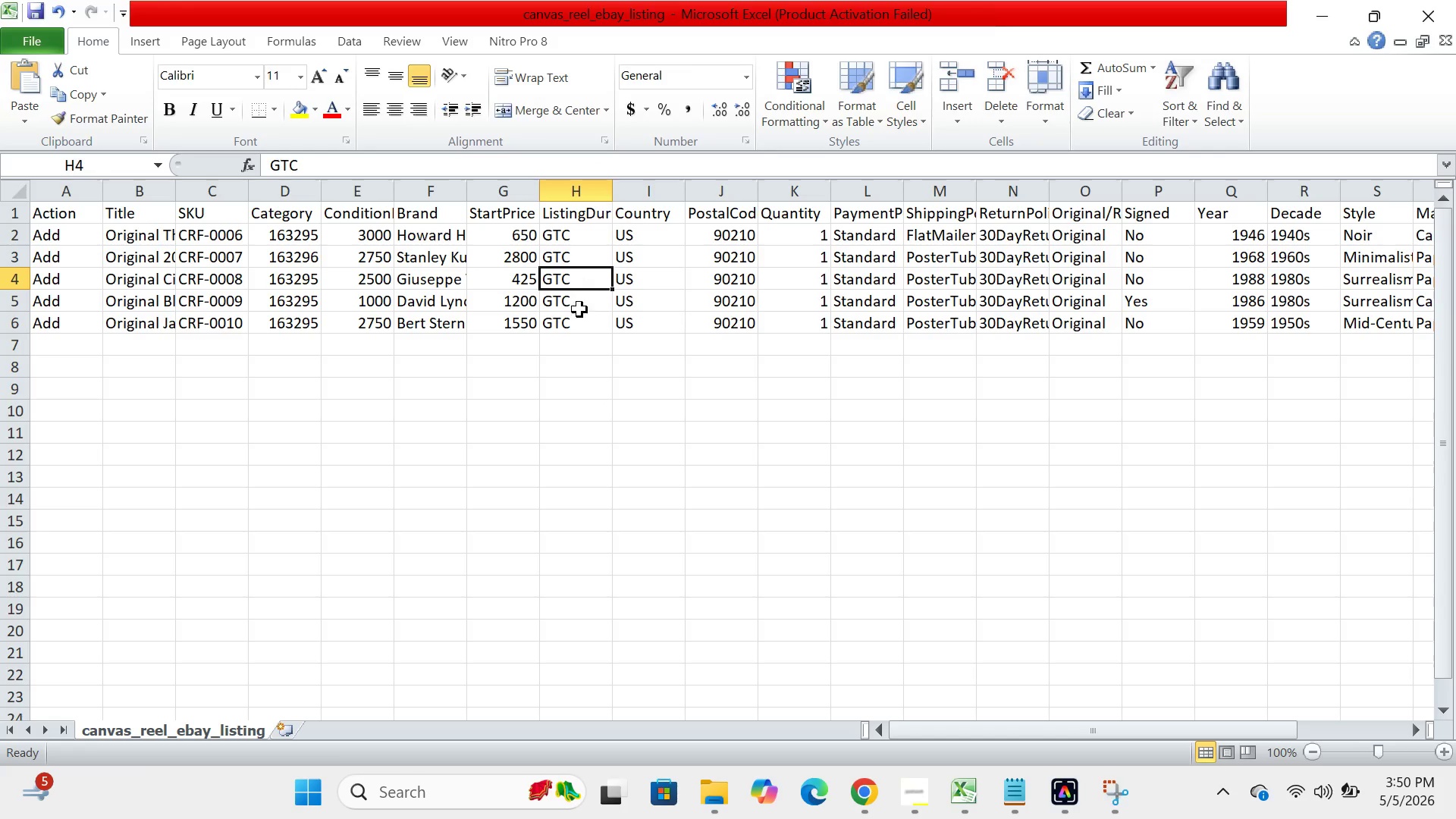 
left_click([915, 779])